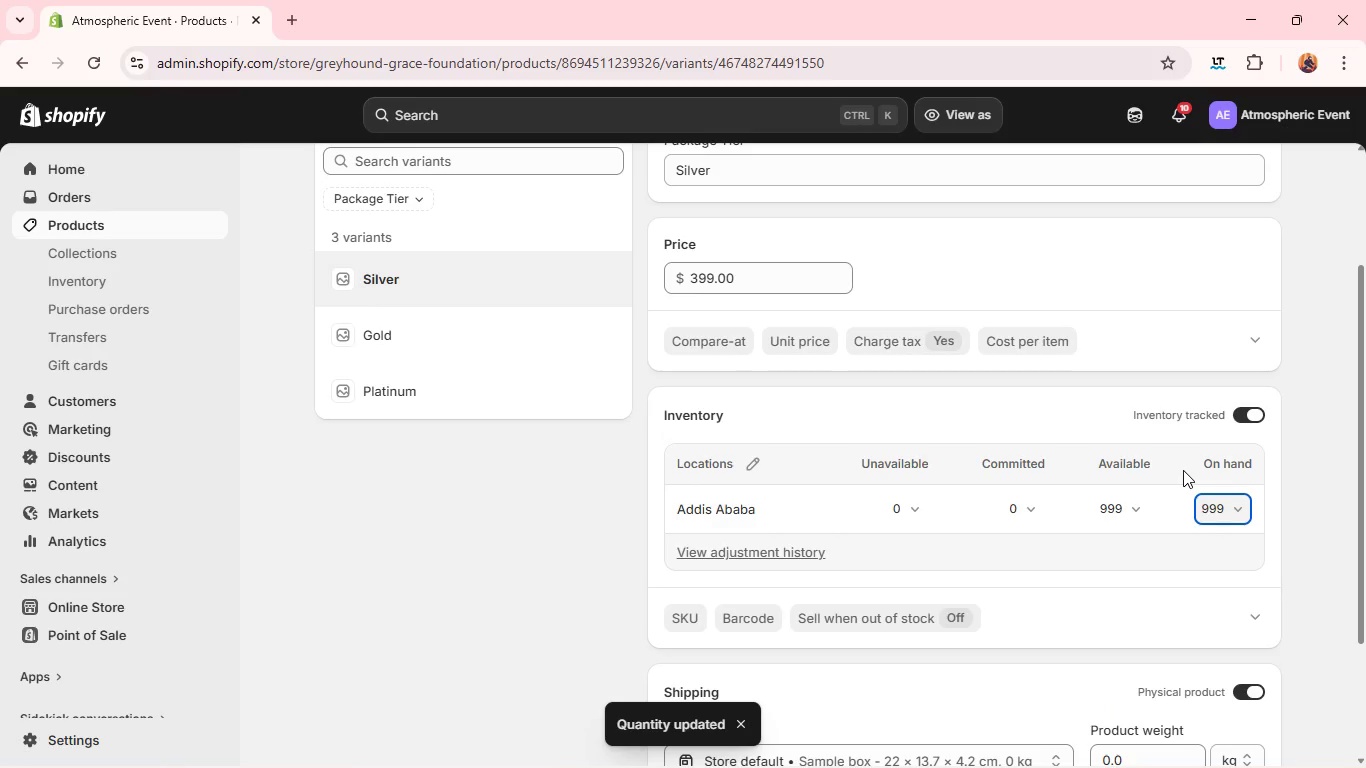 
left_click([443, 346])
 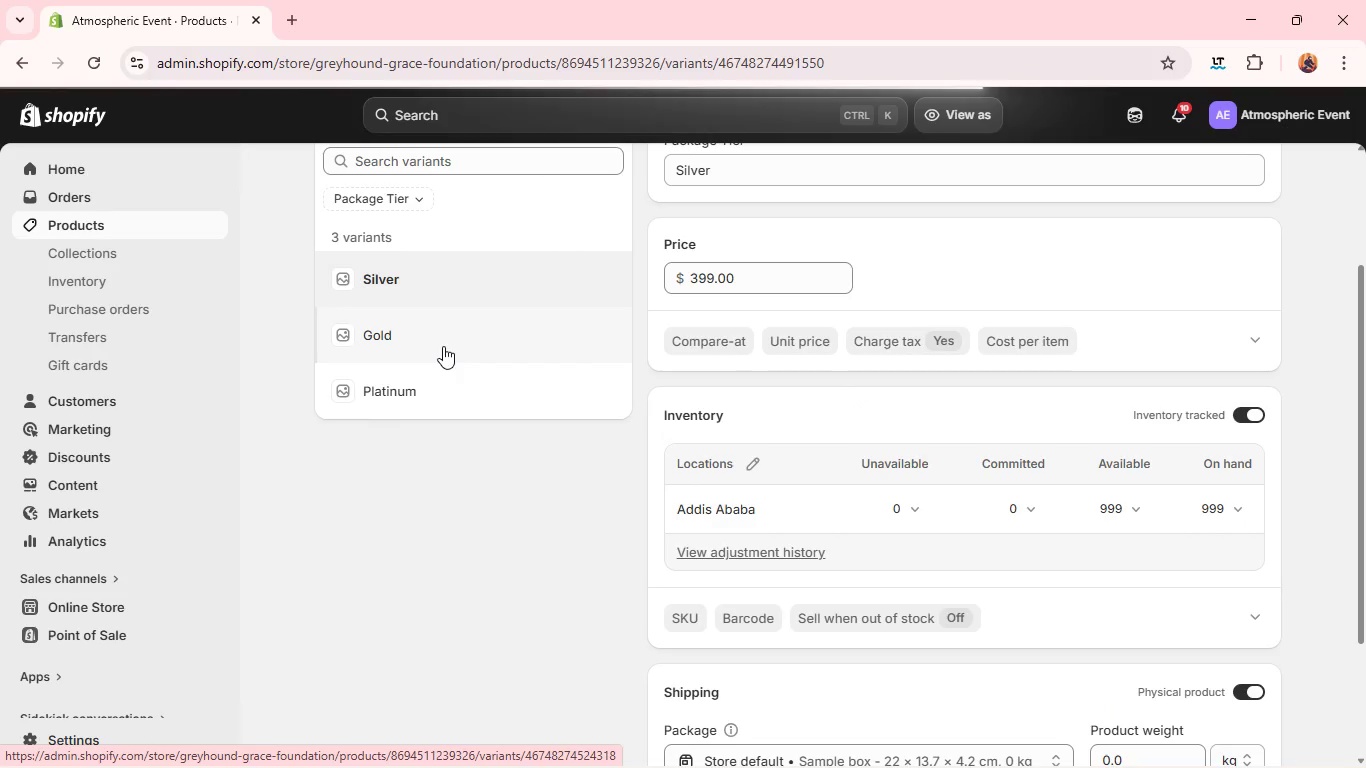 
mouse_move([890, 512])
 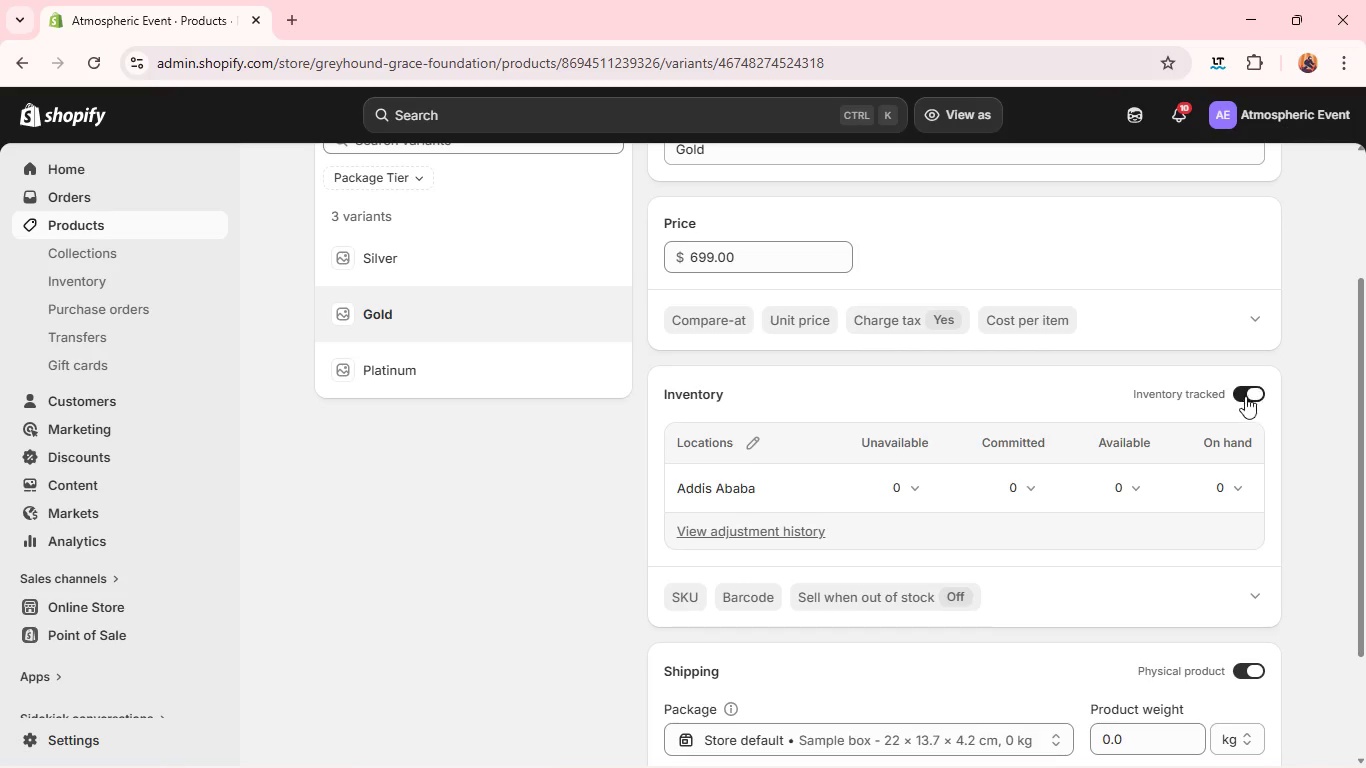 
left_click([1242, 398])
 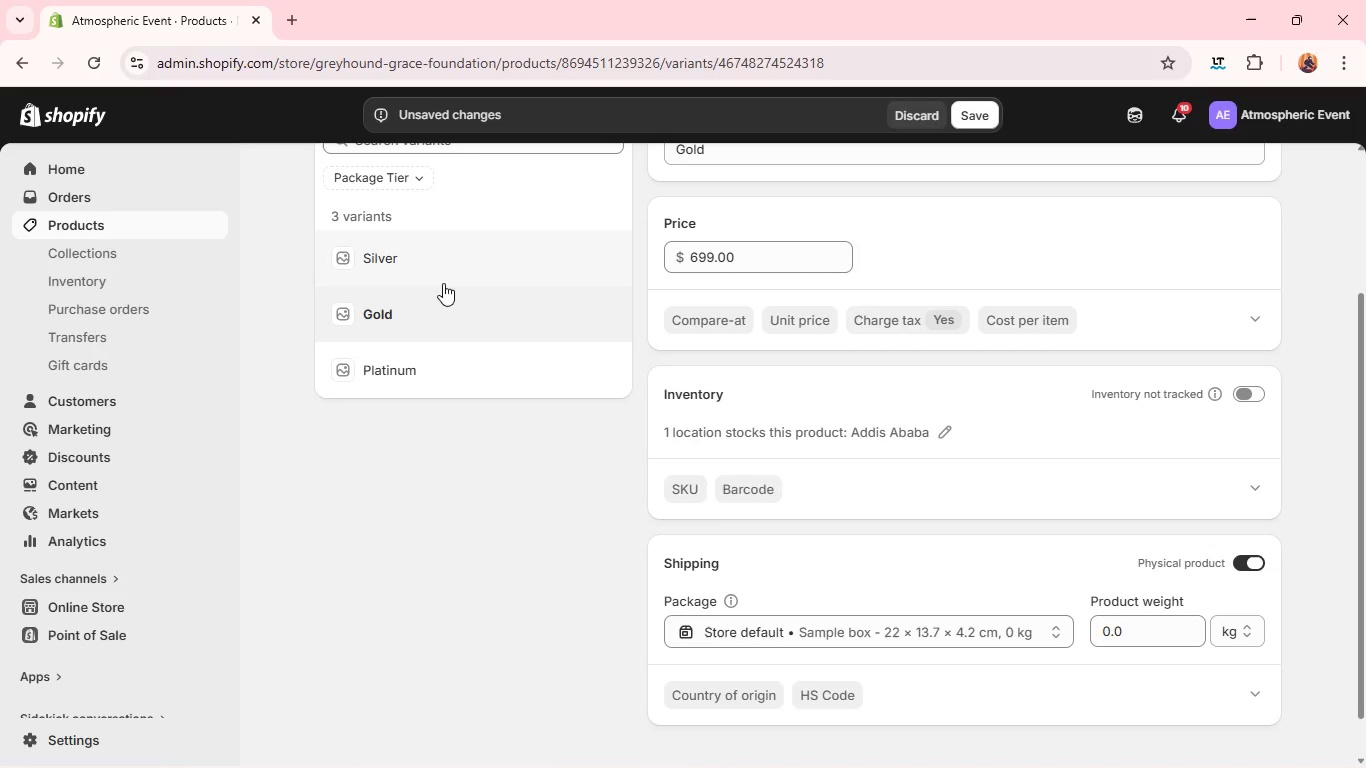 
left_click([438, 267])
 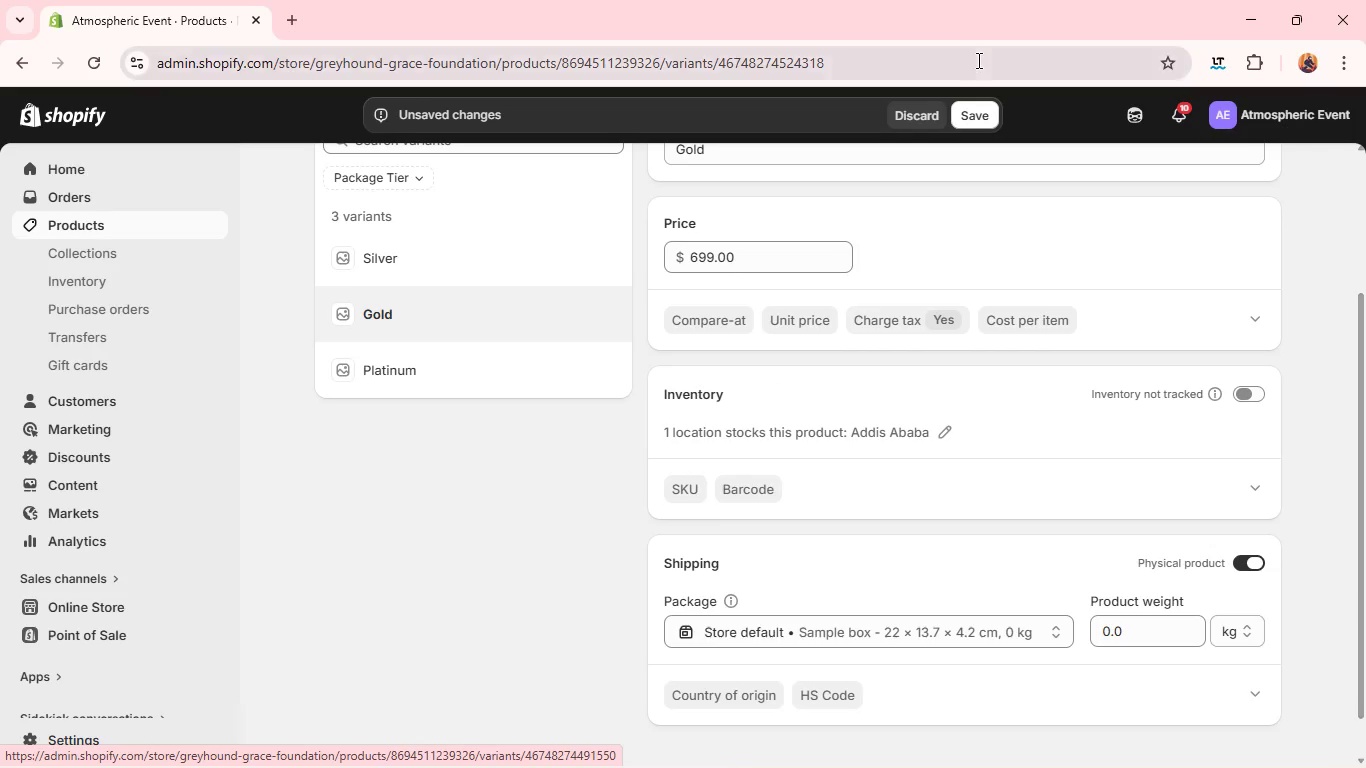 
left_click([983, 111])
 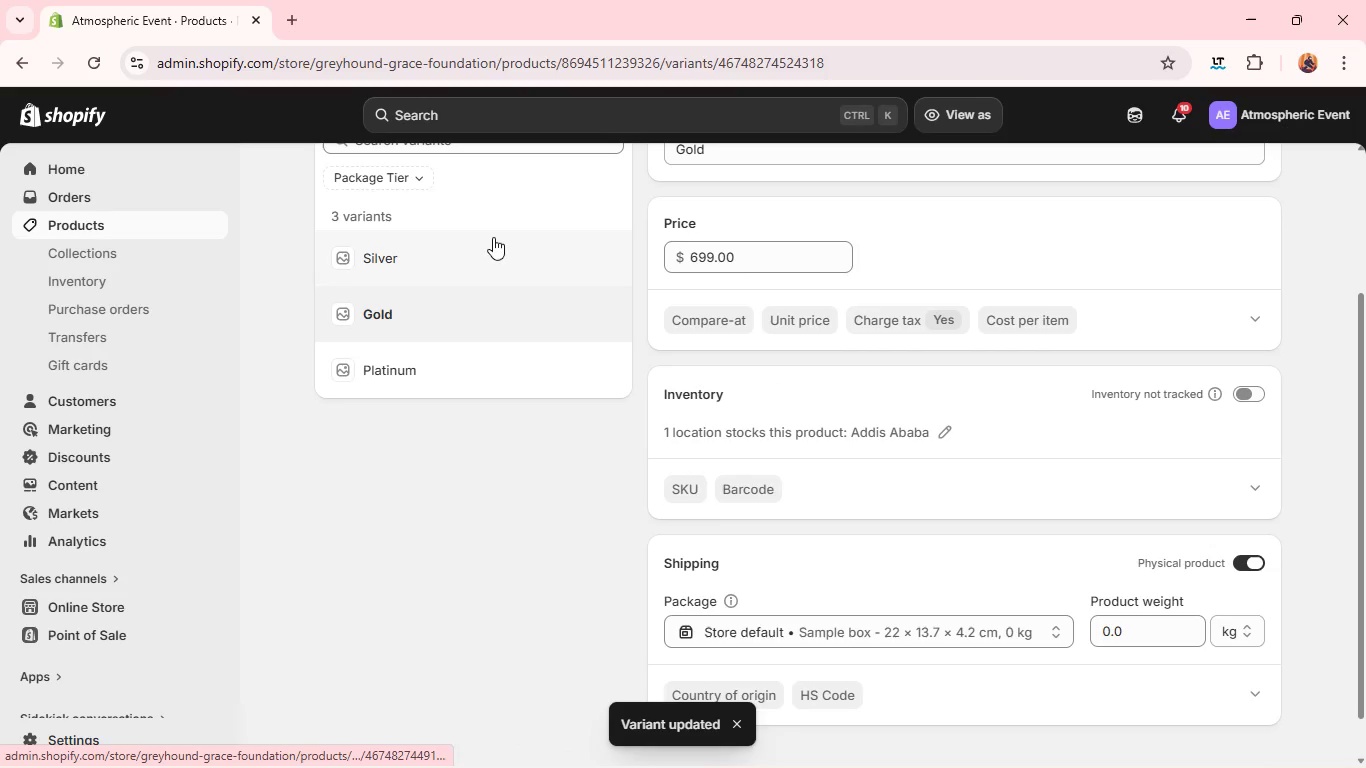 
wait(5.01)
 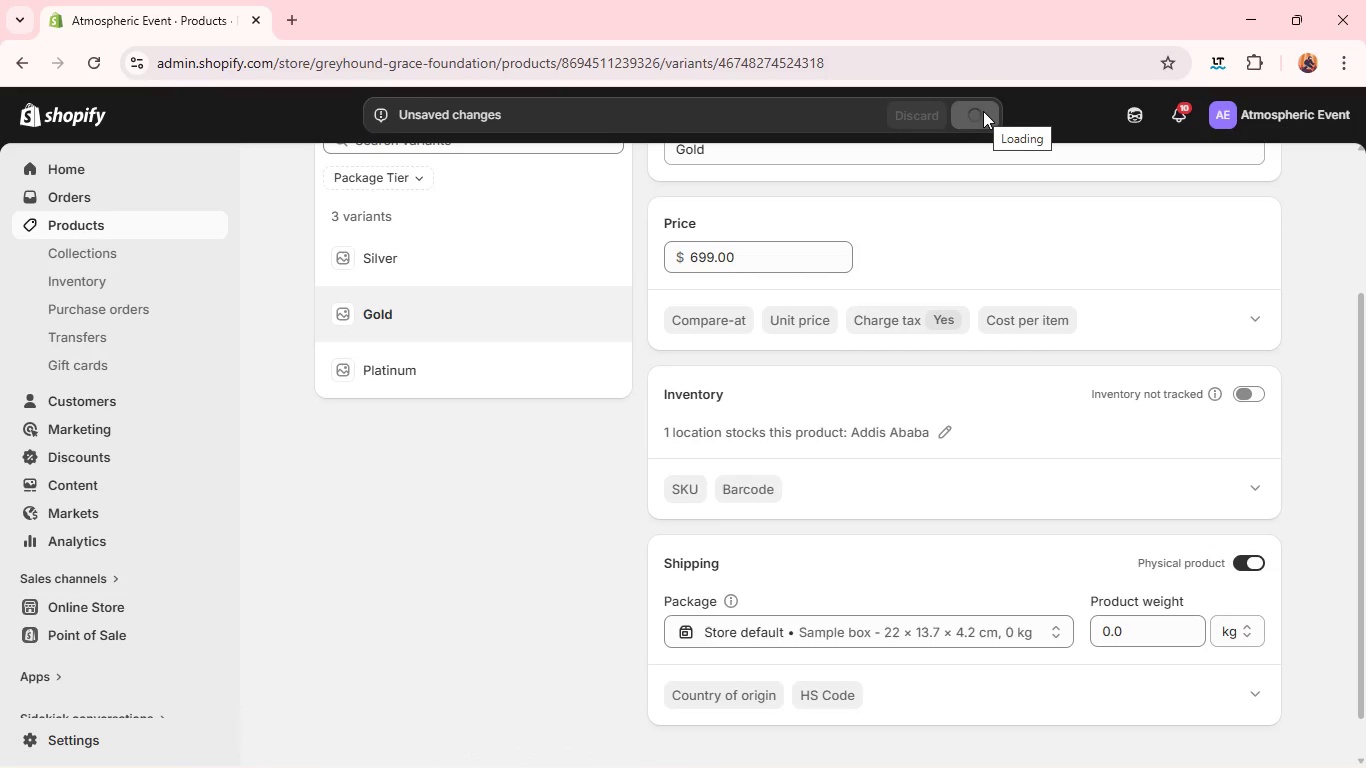 
left_click([493, 237])
 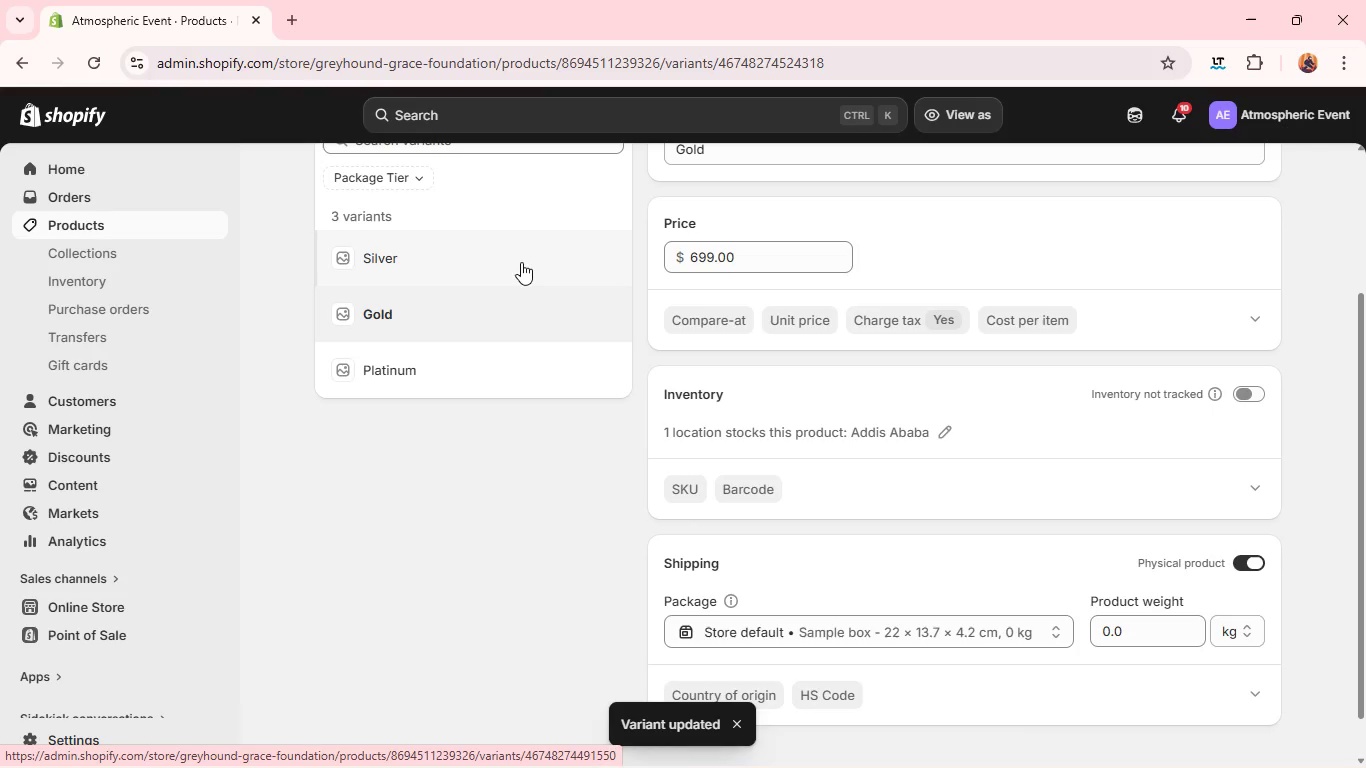 
left_click([521, 262])
 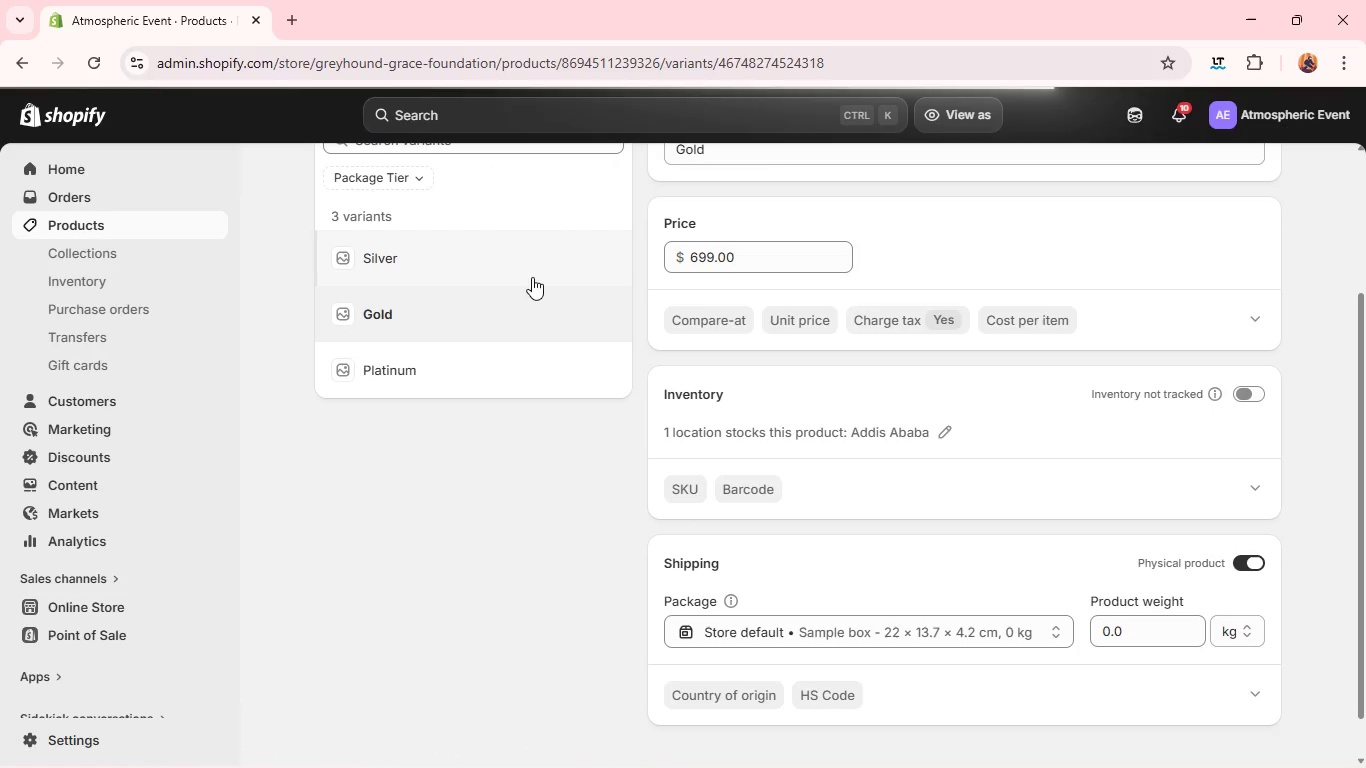 
left_click([531, 263])
 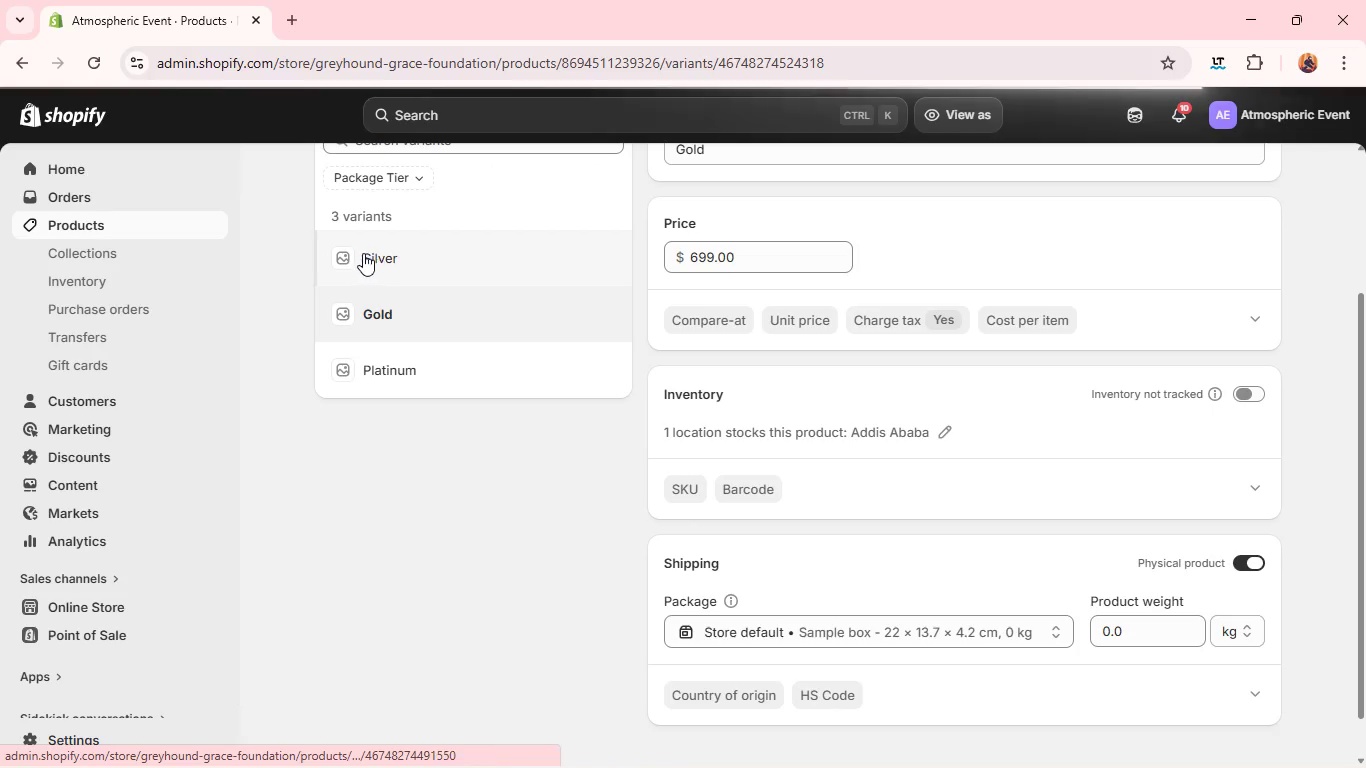 
left_click([360, 252])
 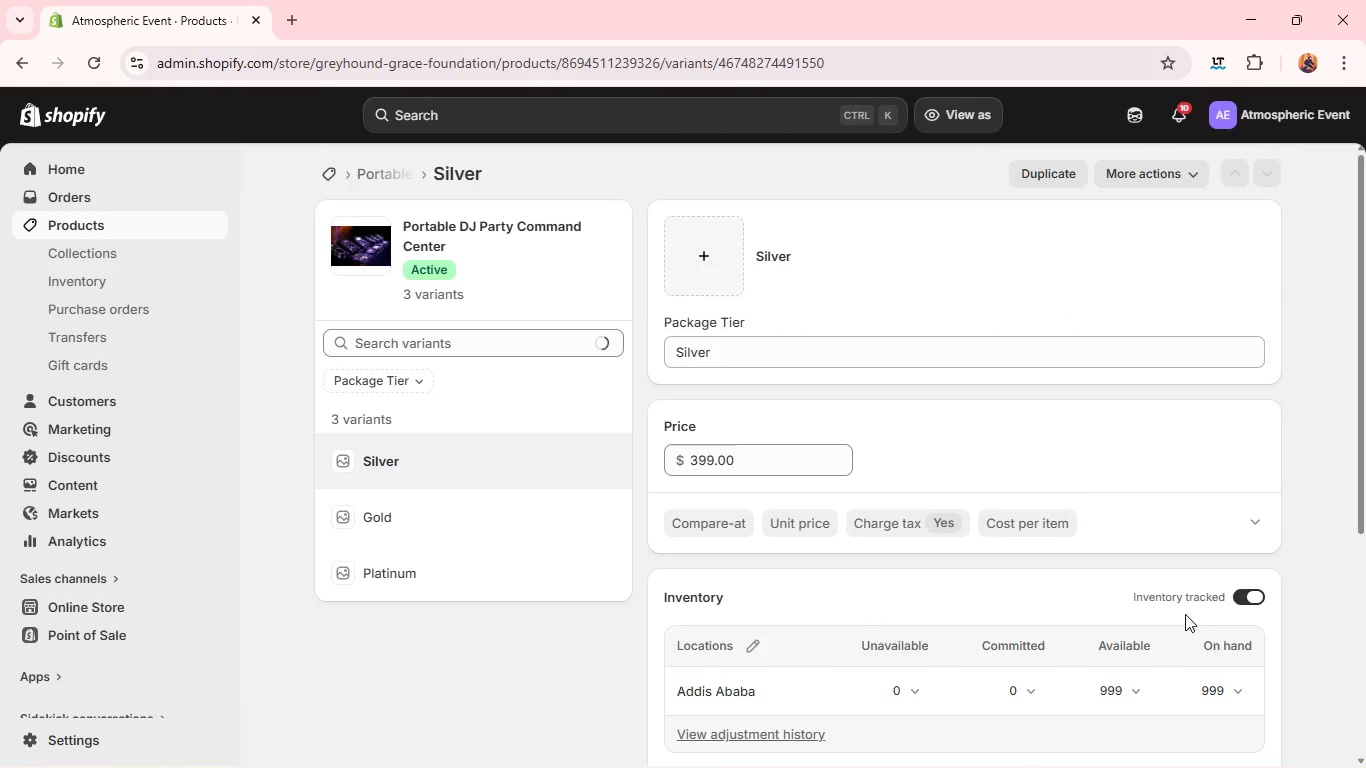 
left_click([1238, 607])
 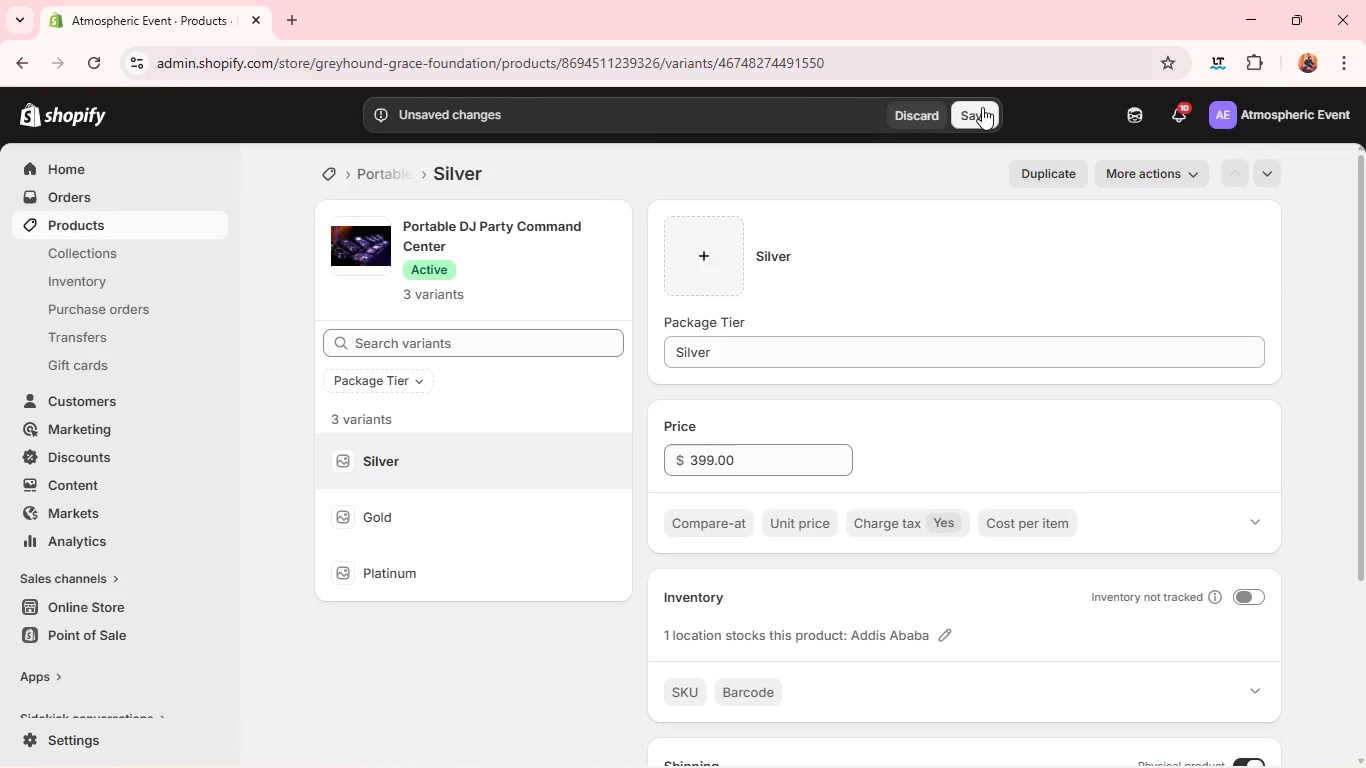 
wait(5.2)
 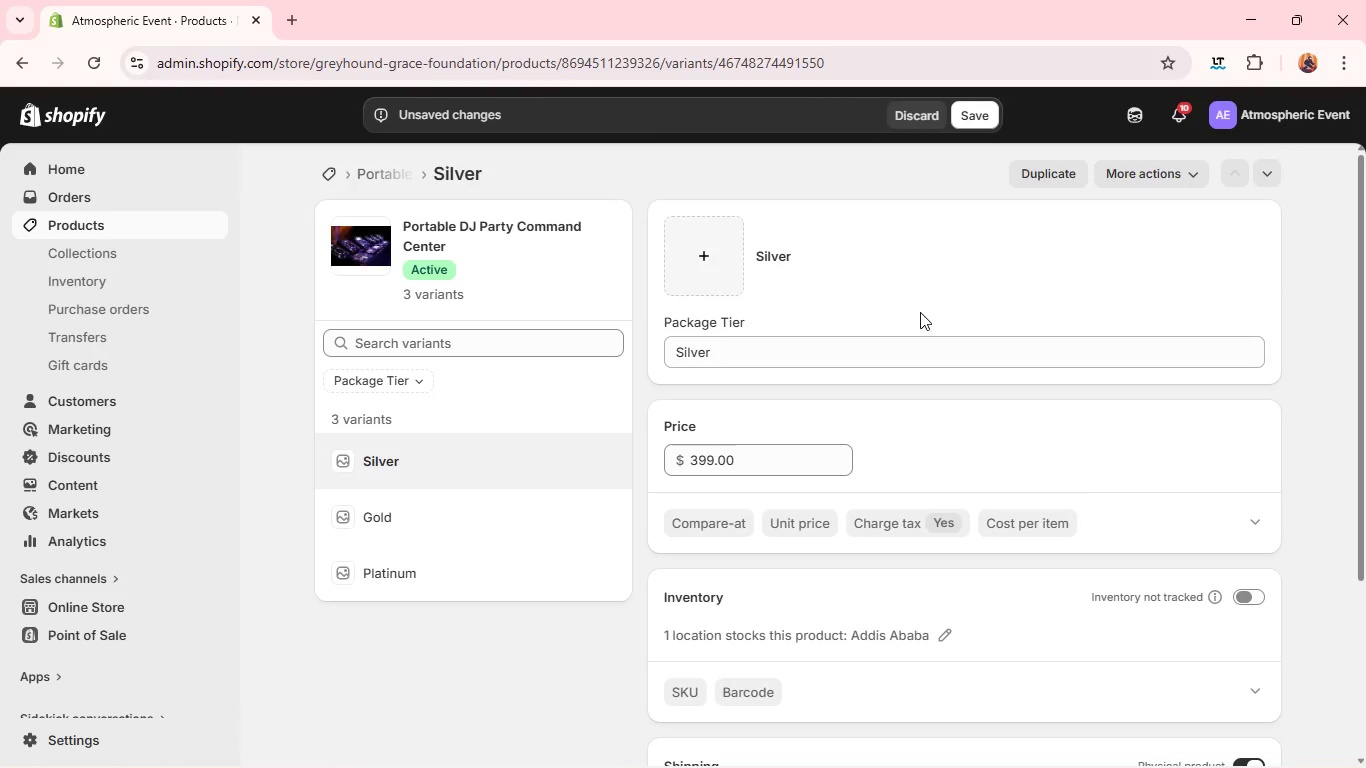 
left_click([982, 107])
 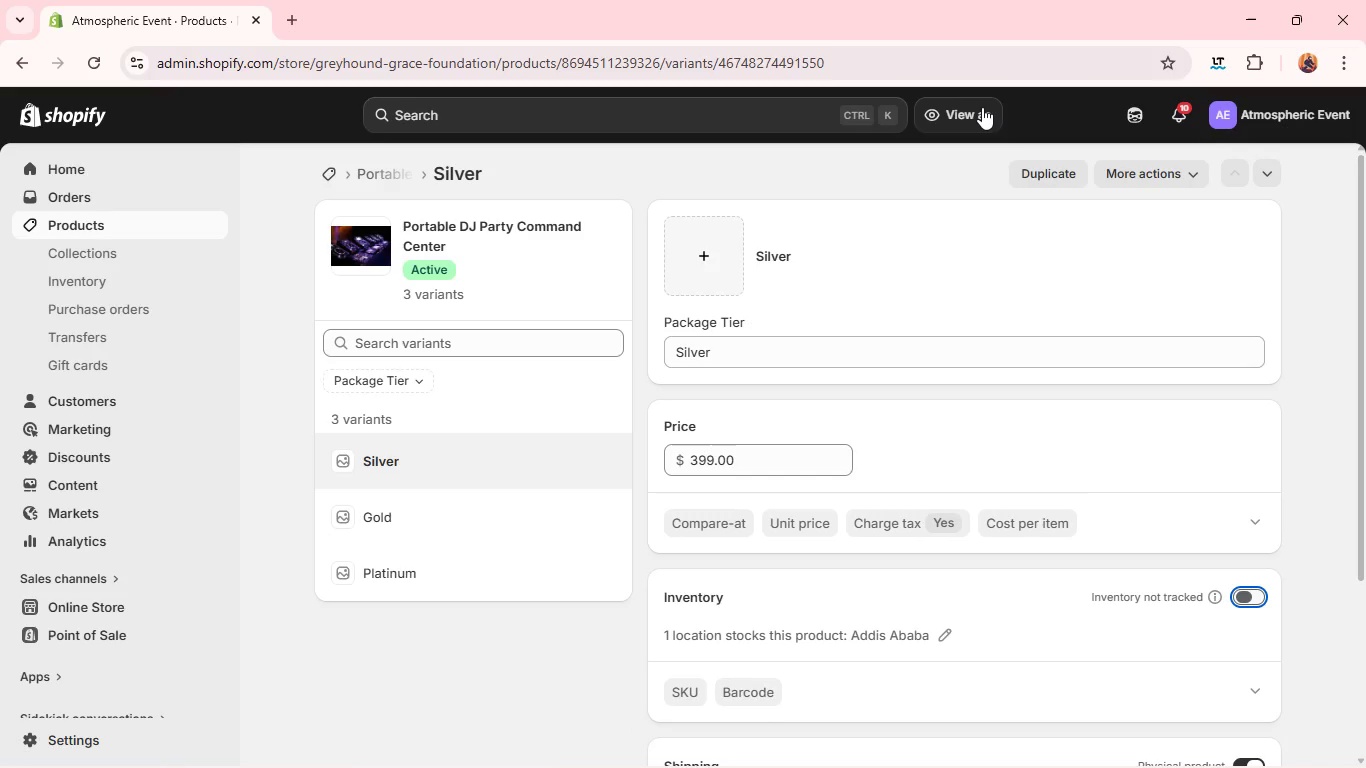 
wait(14.19)
 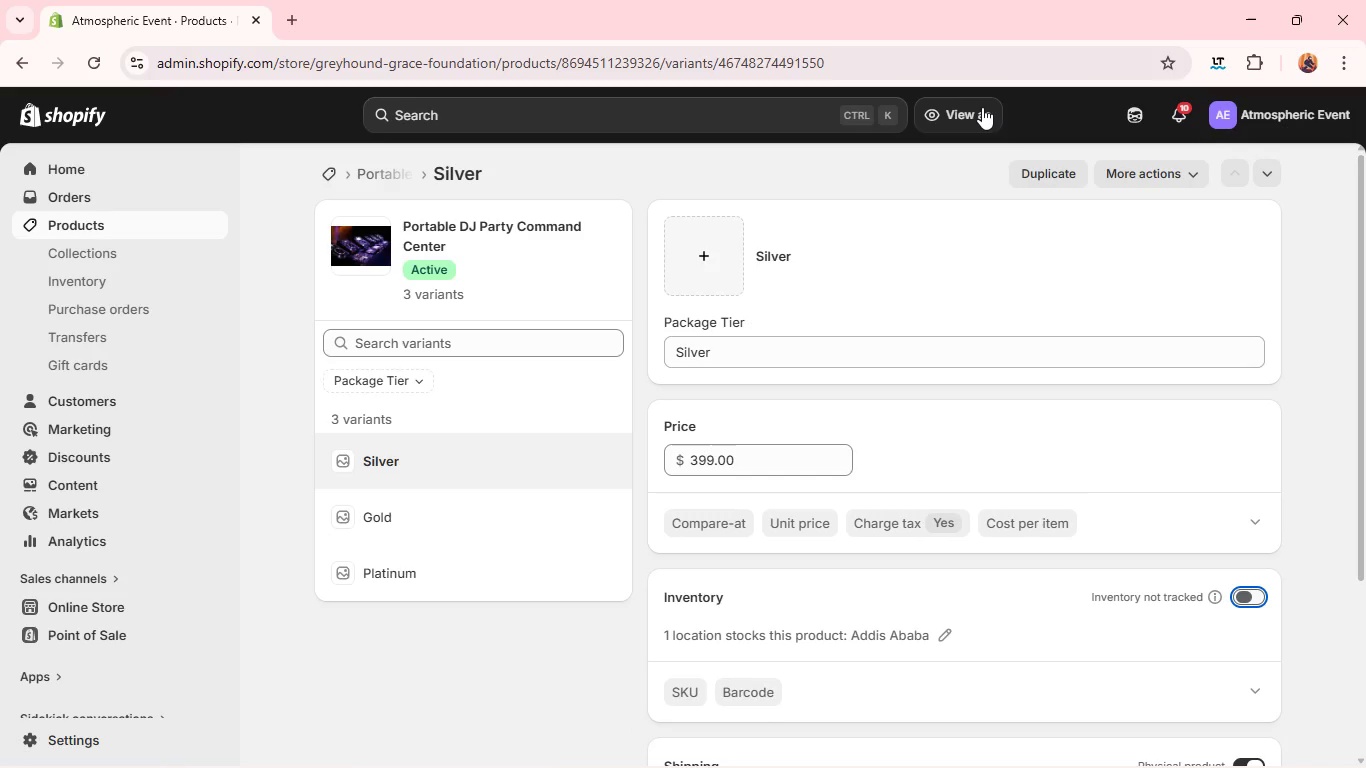 
left_click([509, 556])
 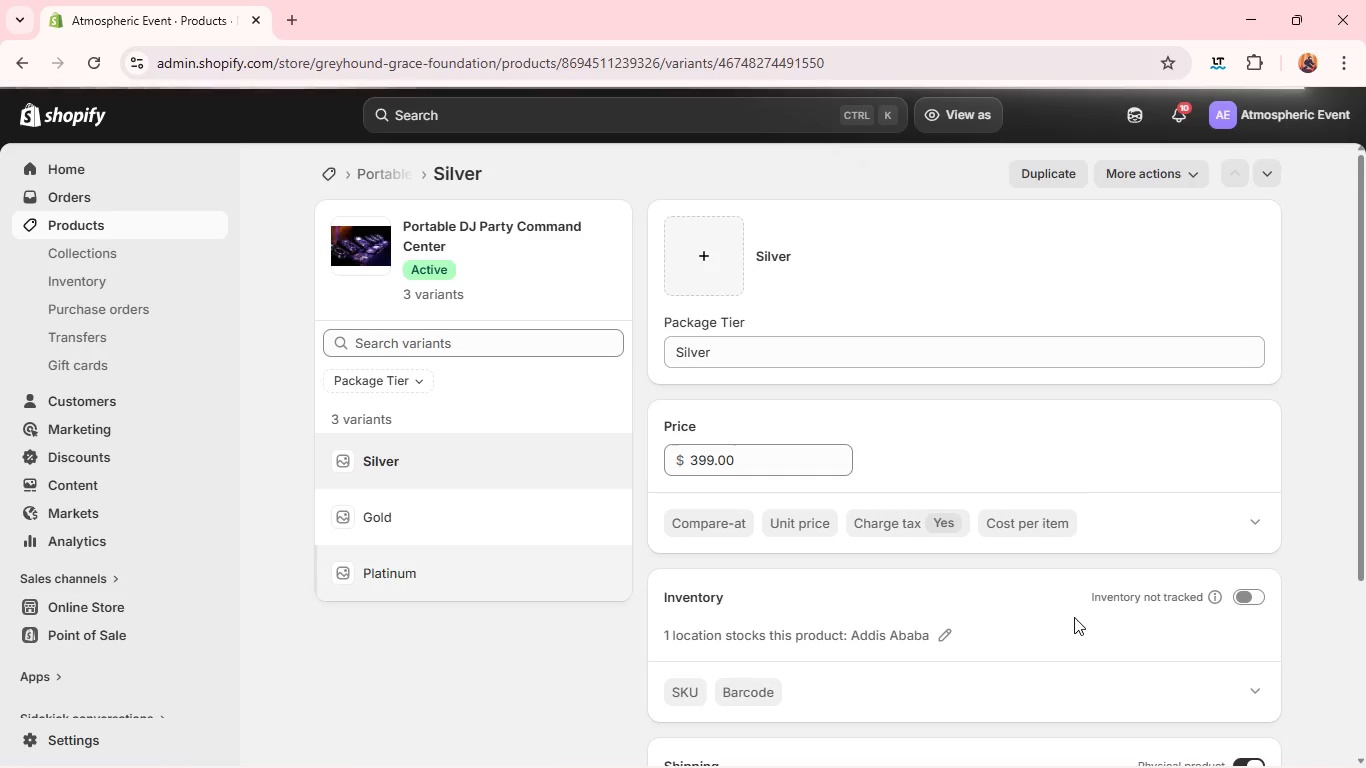 
wait(18.81)
 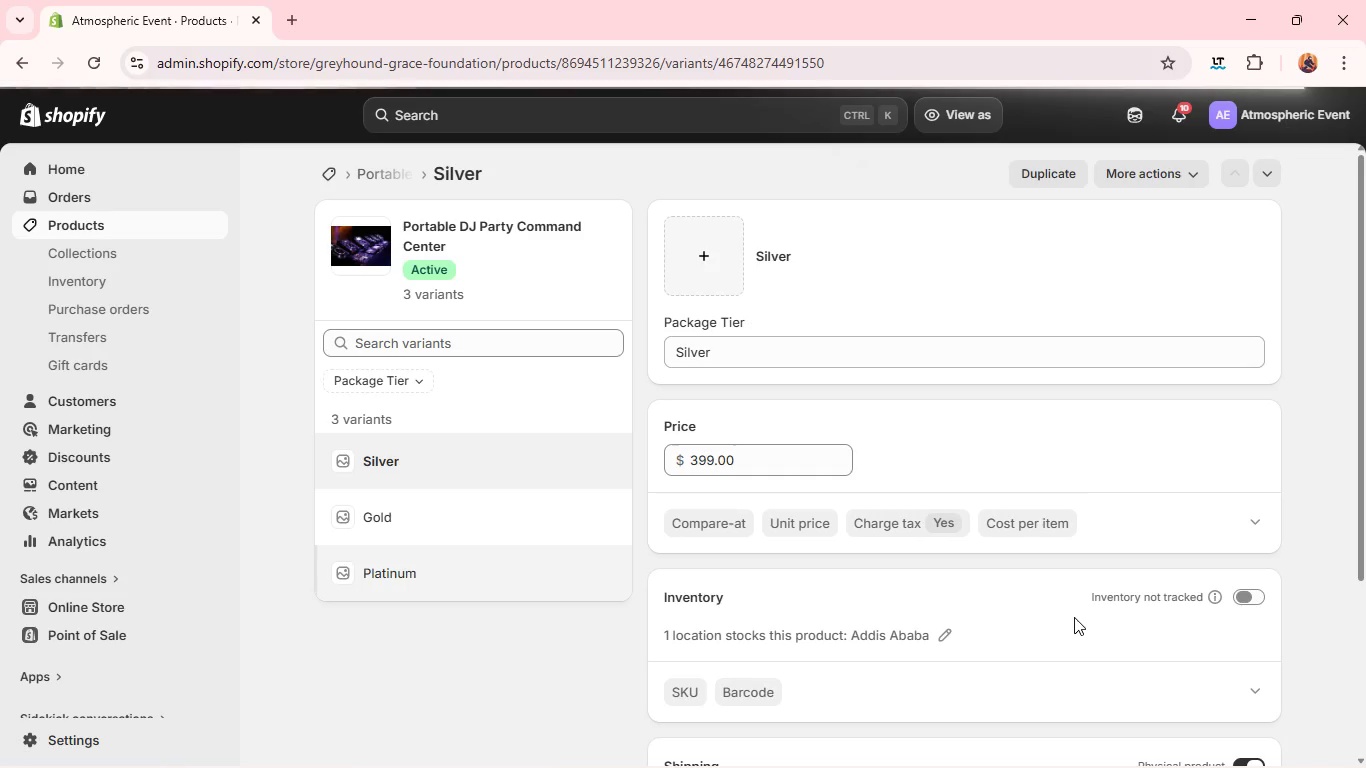 
left_click_drag(start_coordinate=[534, 547], to_coordinate=[530, 559])
 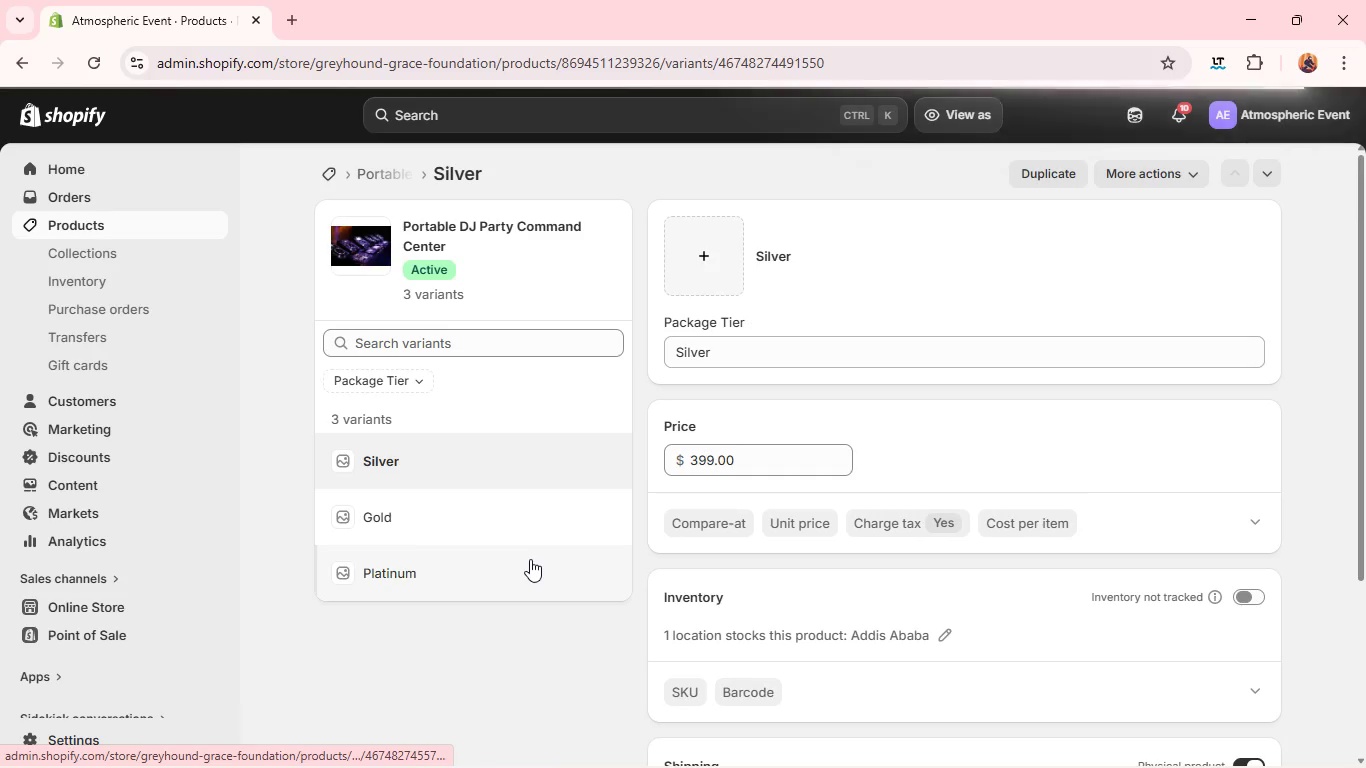 
left_click([530, 559])
 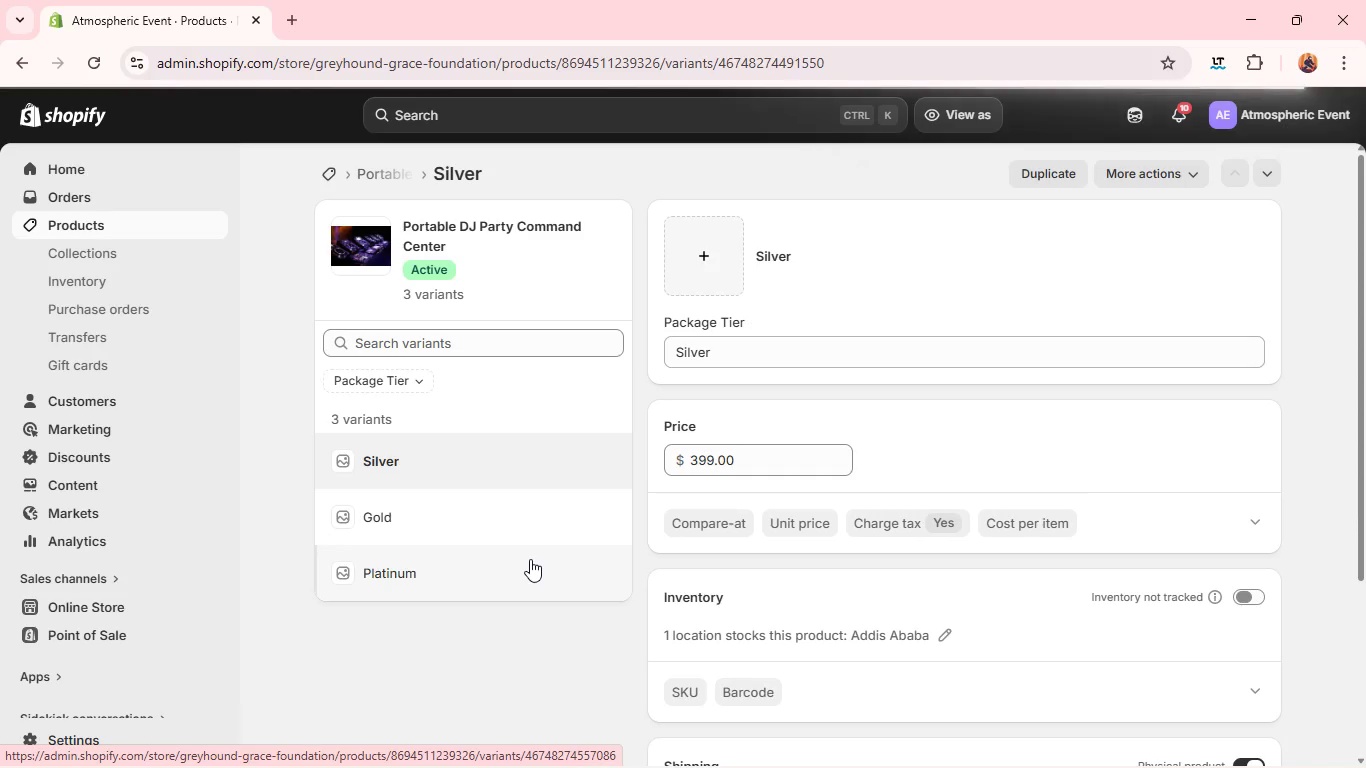 
wait(24.14)
 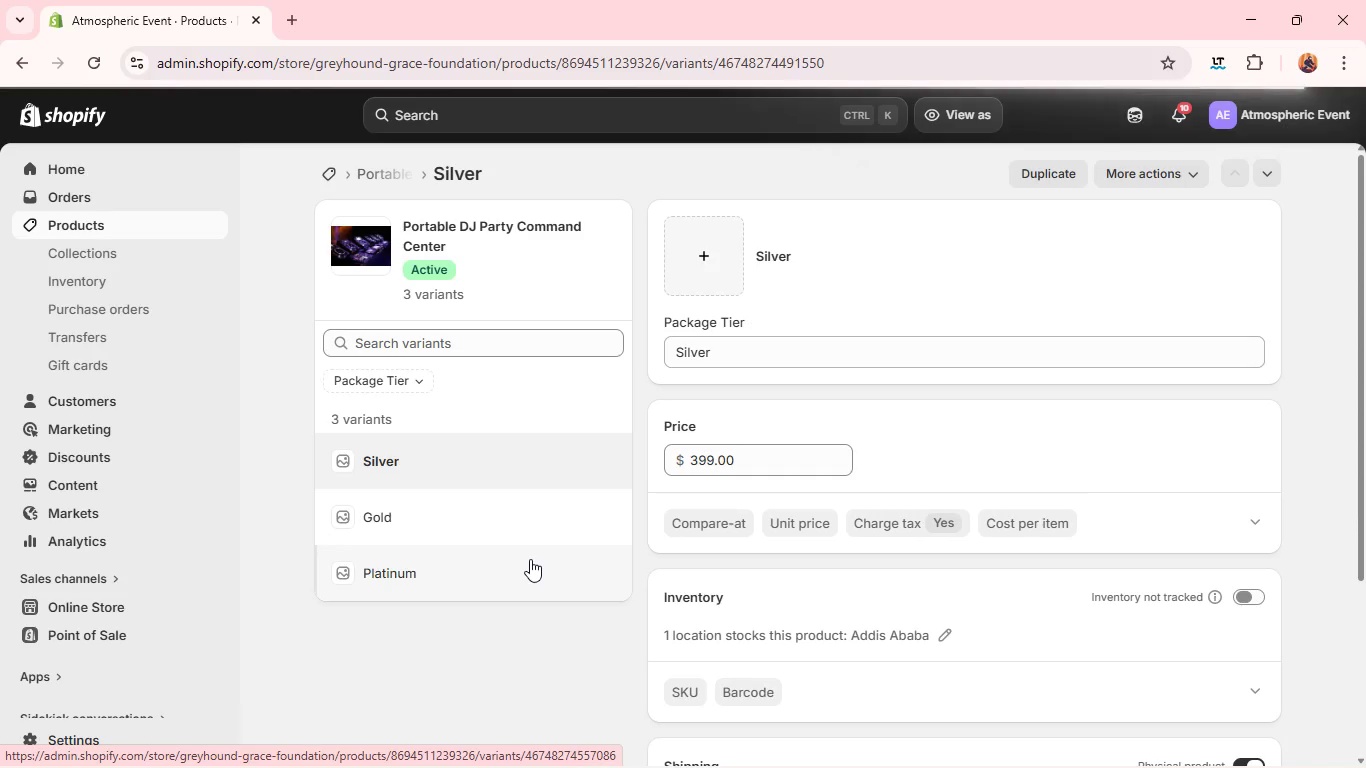 
left_click([371, 183])
 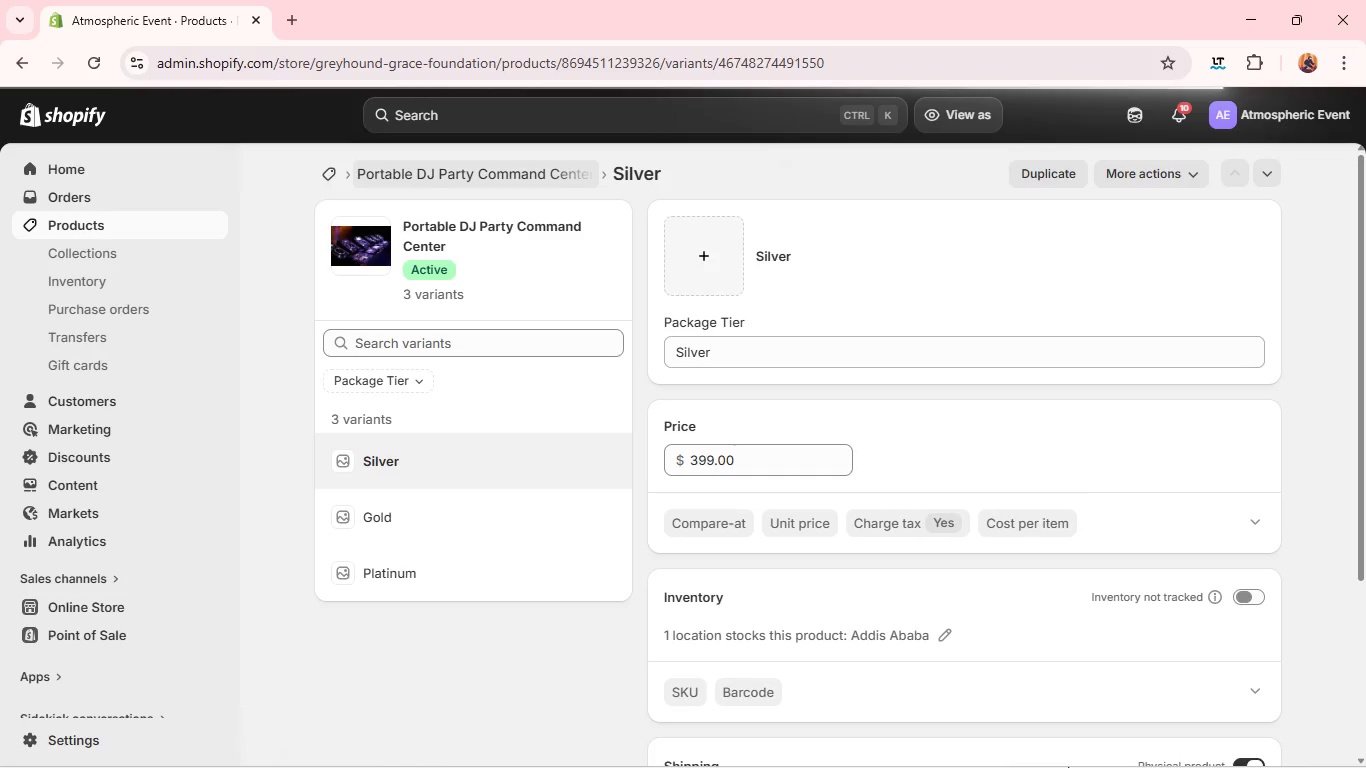 
wait(6.0)
 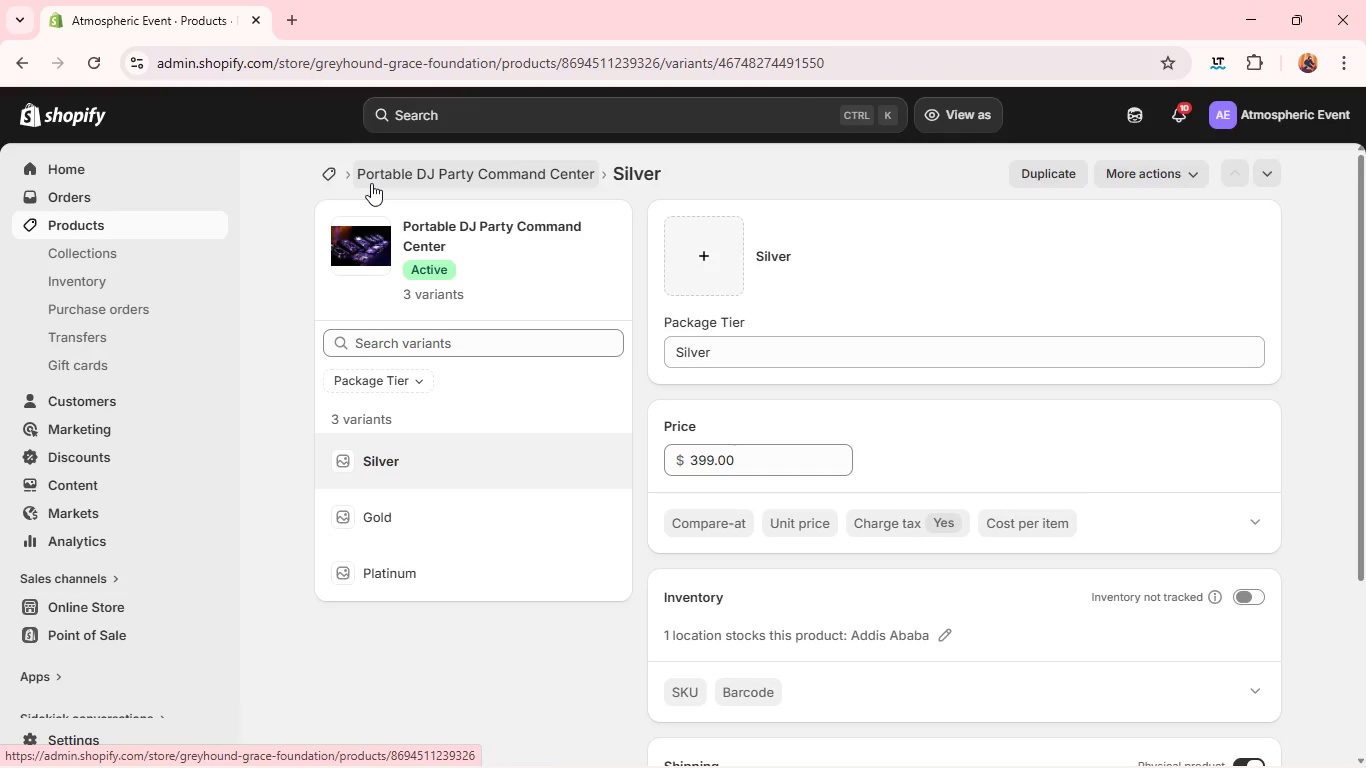 
left_click([1216, 746])
 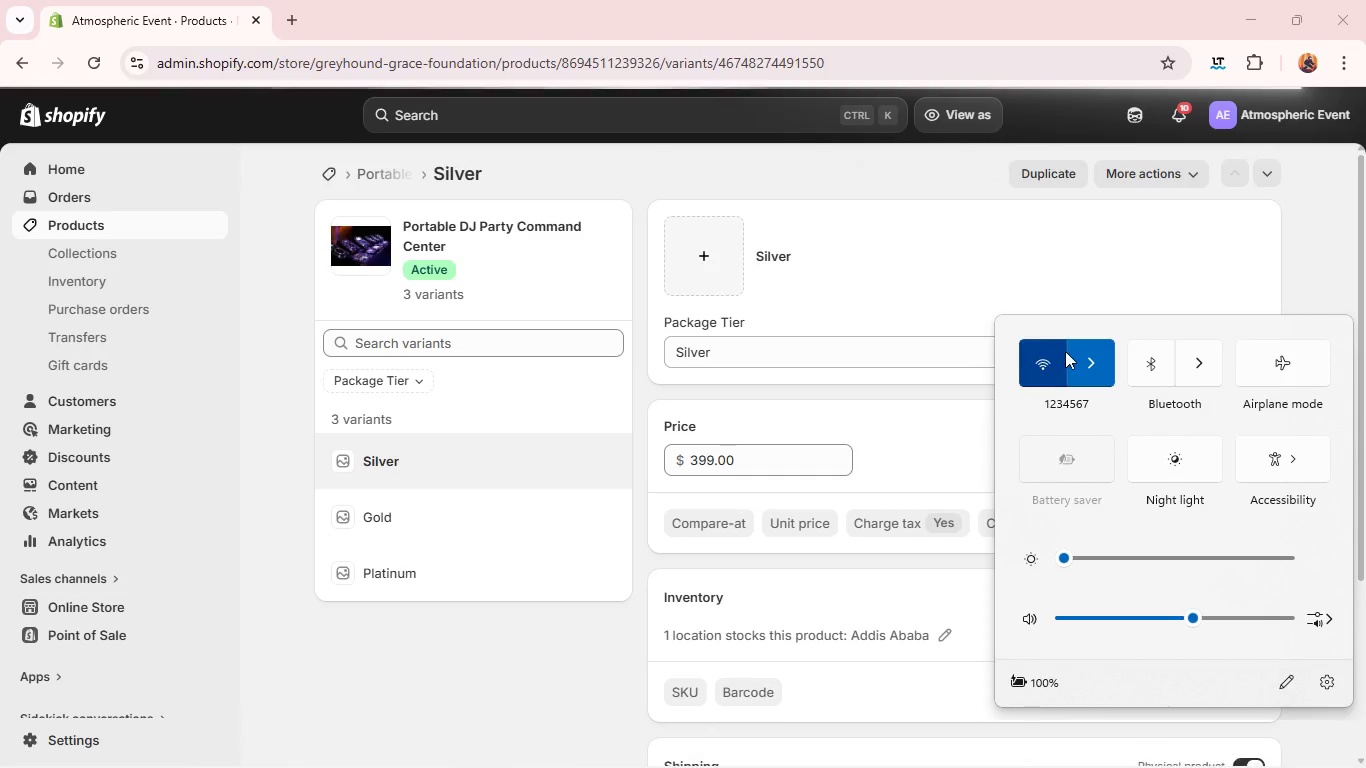 
left_click([1095, 363])
 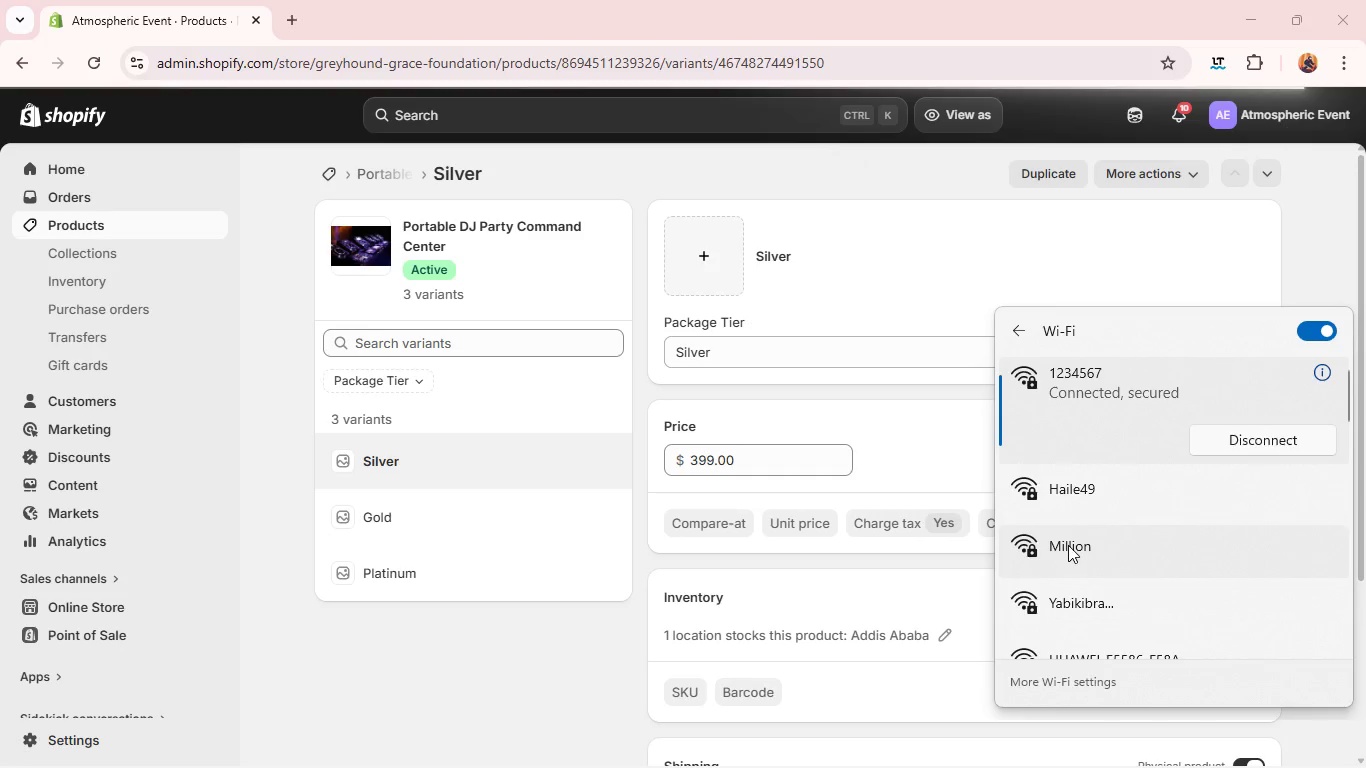 
left_click([1068, 509])
 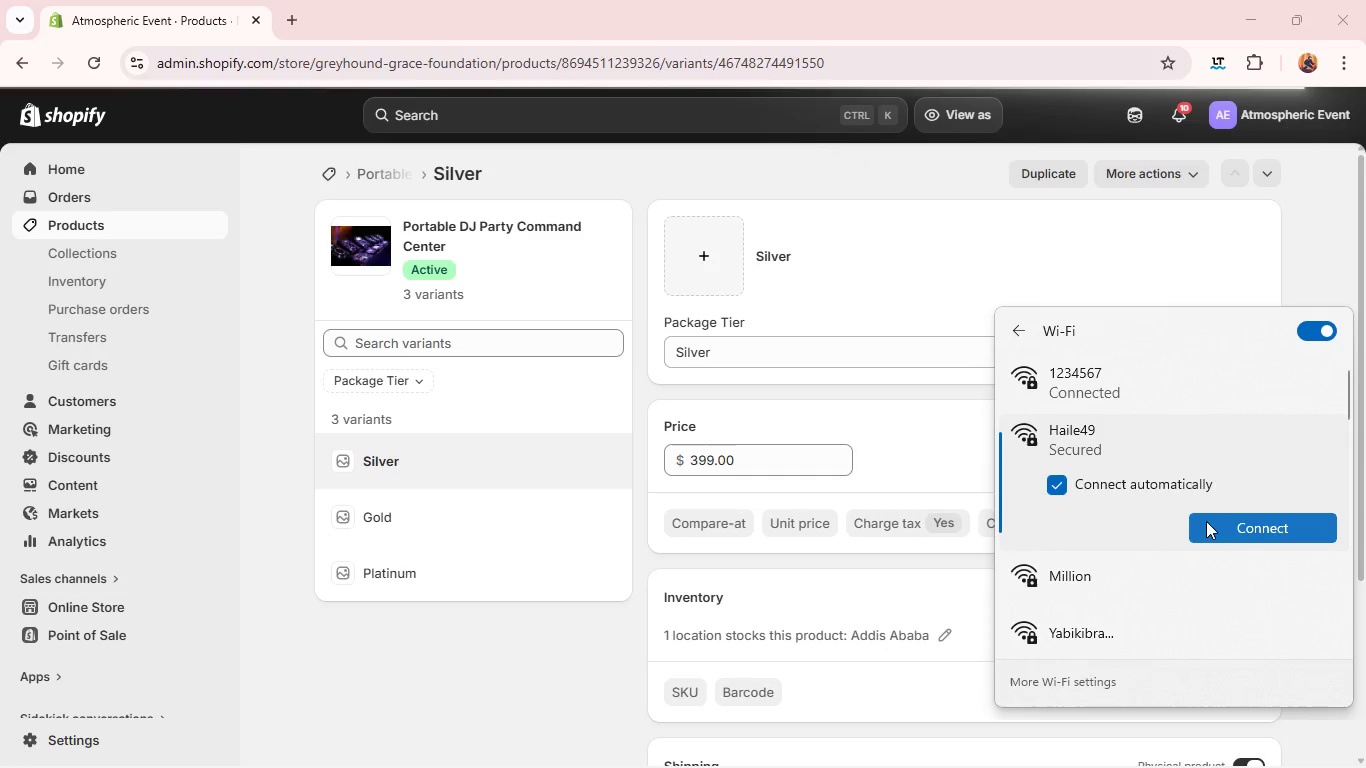 
left_click([1220, 521])
 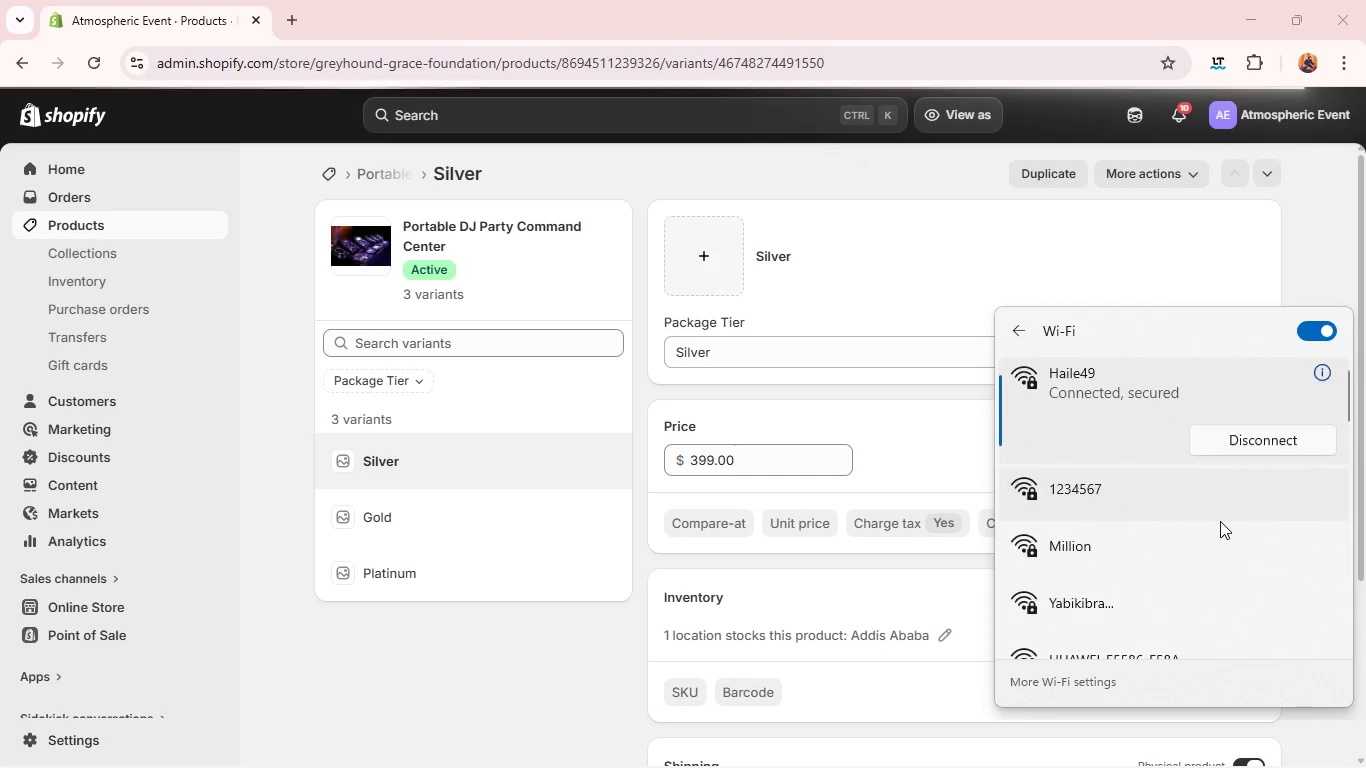 
wait(7.58)
 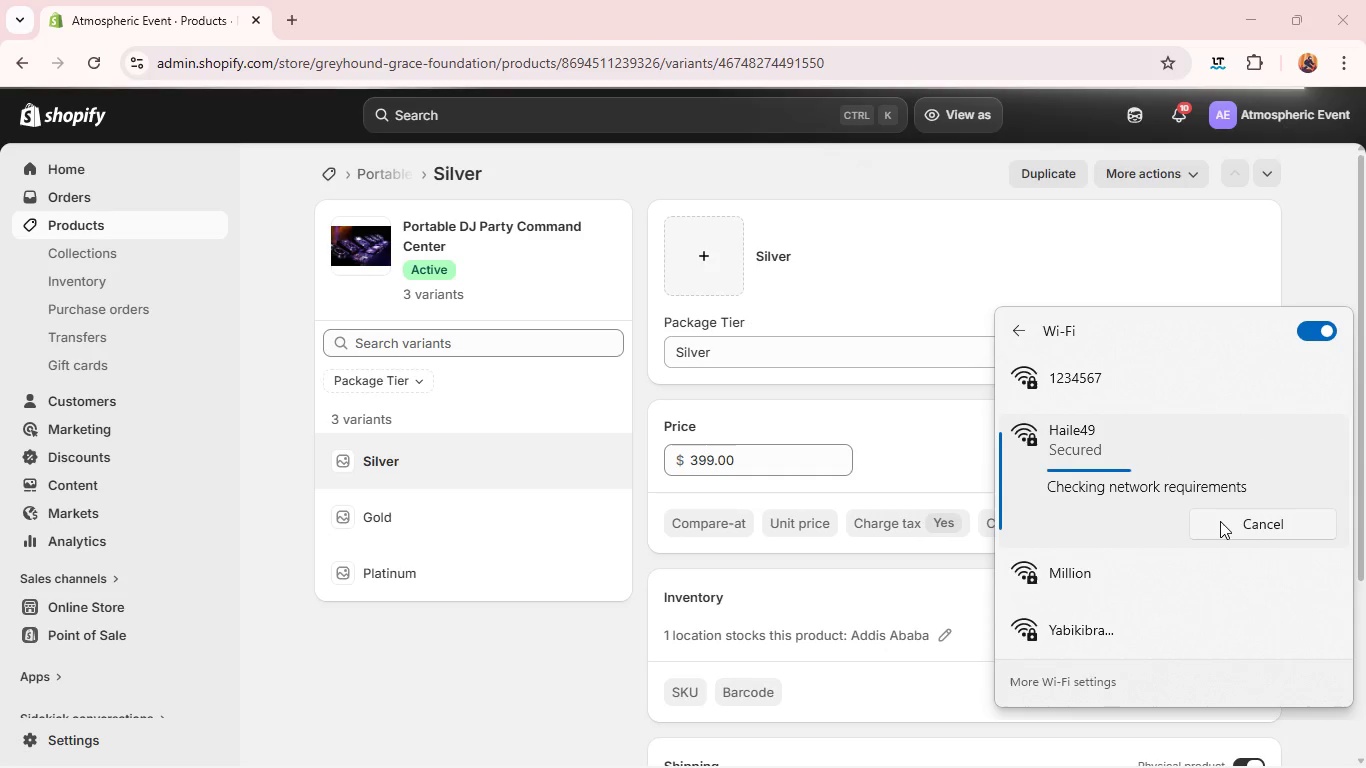 
left_click([504, 644])
 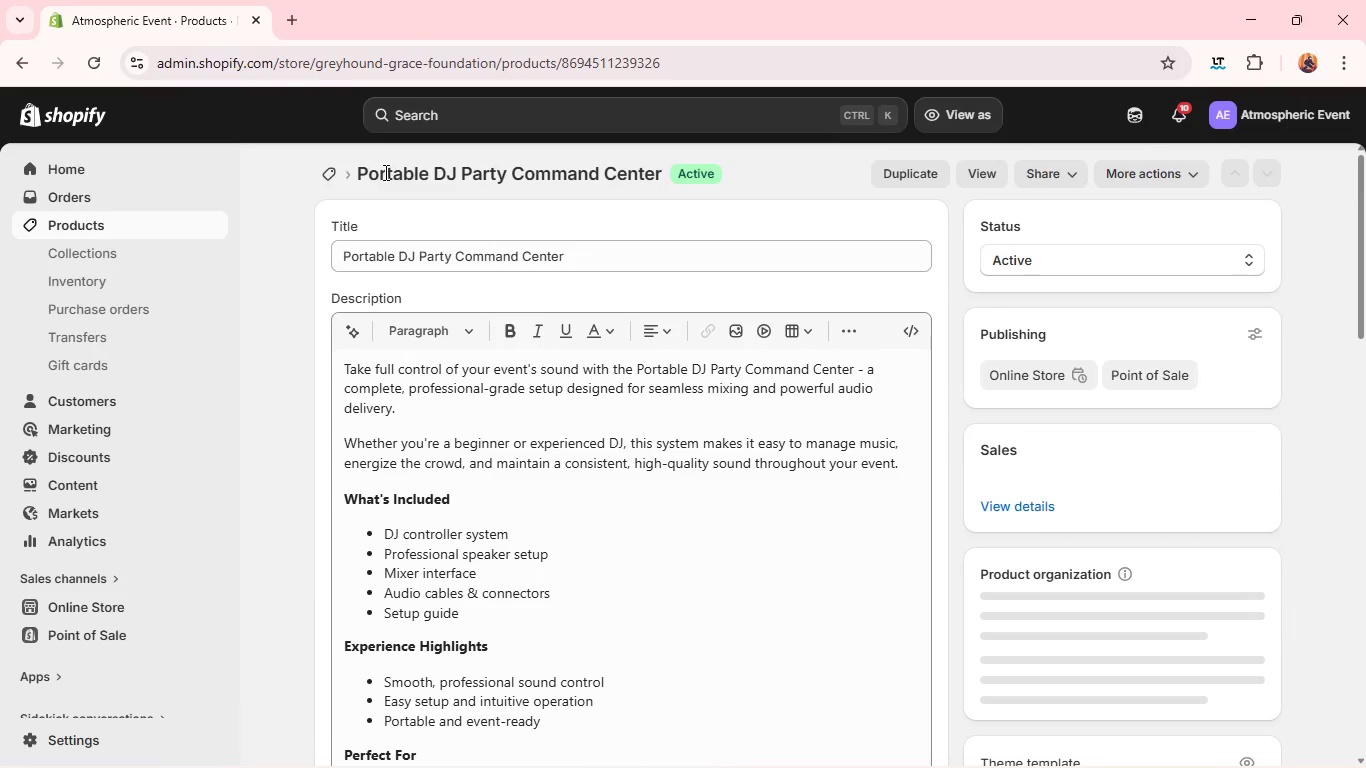 
left_click([342, 178])
 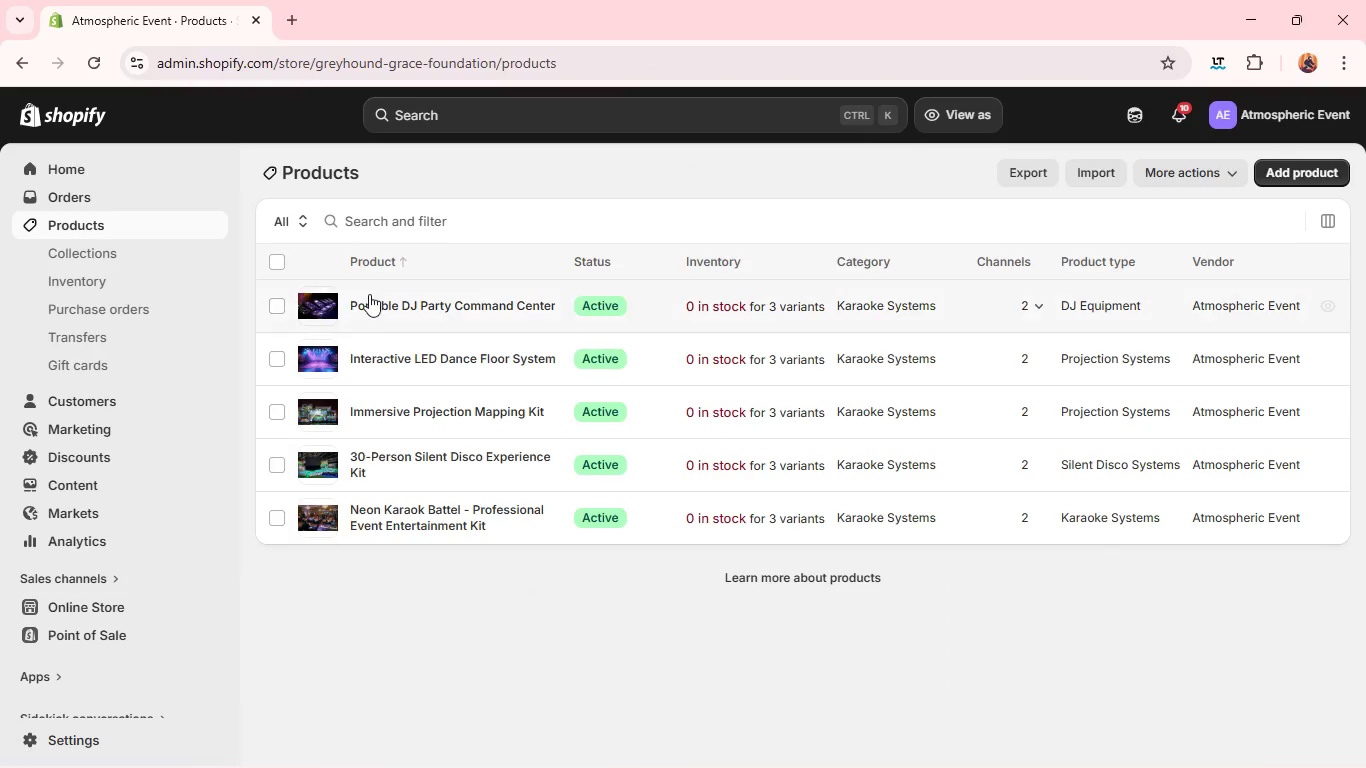 
left_click([377, 366])
 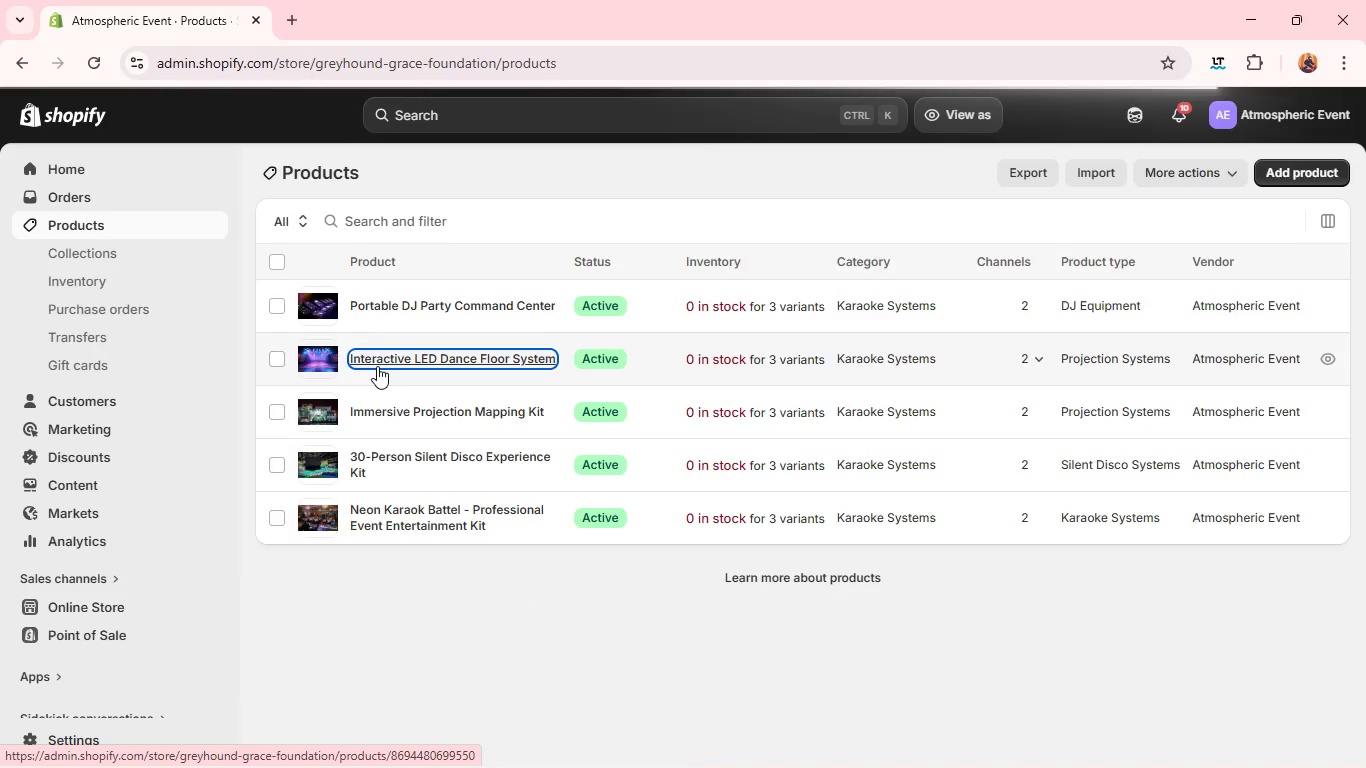 
wait(5.06)
 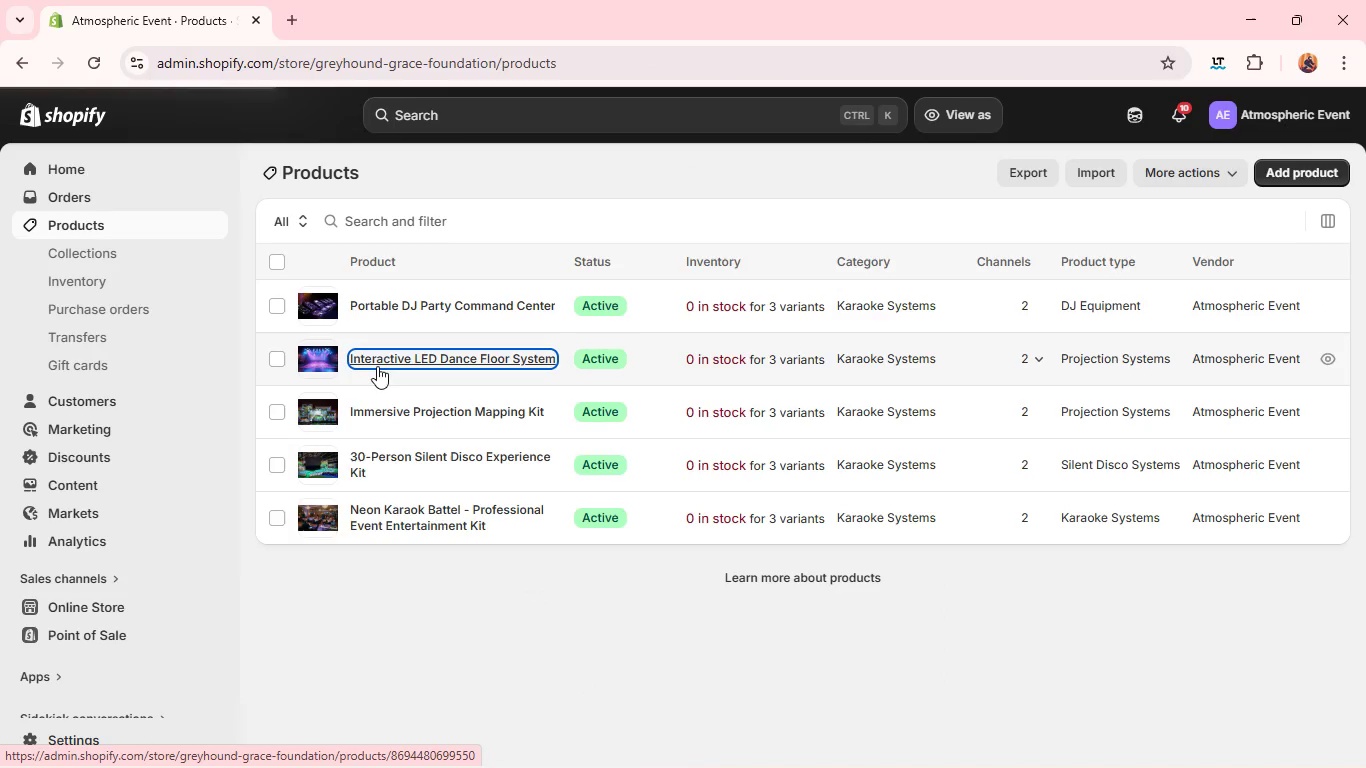 
left_click([377, 366])
 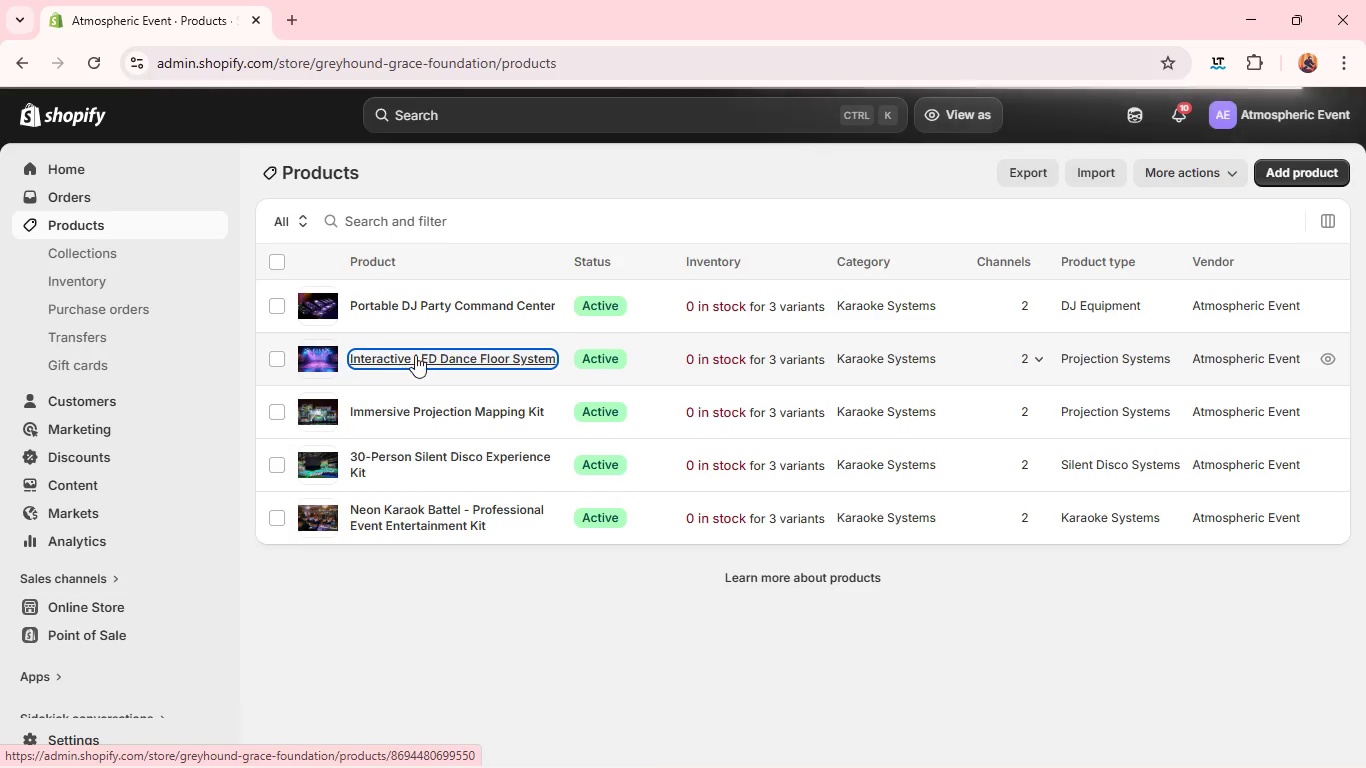 
left_click([436, 359])
 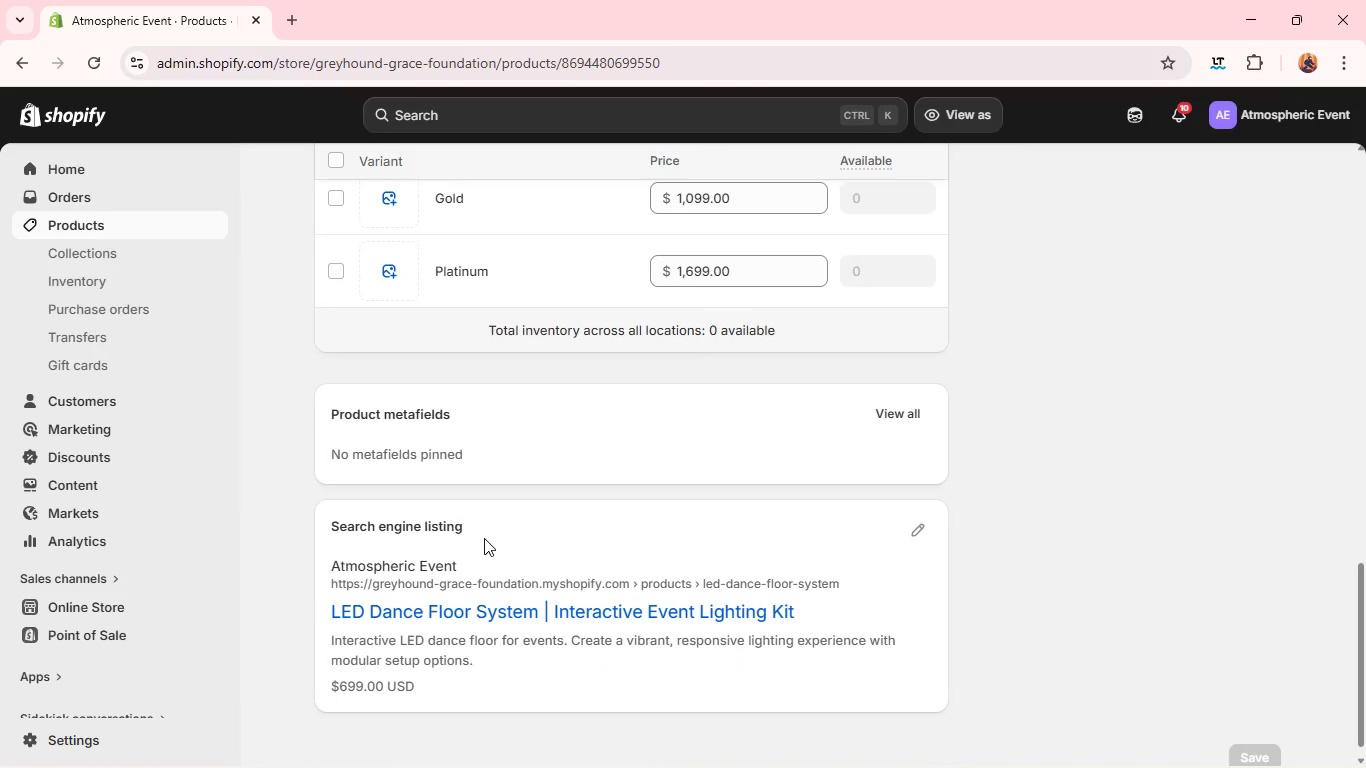 
wait(5.77)
 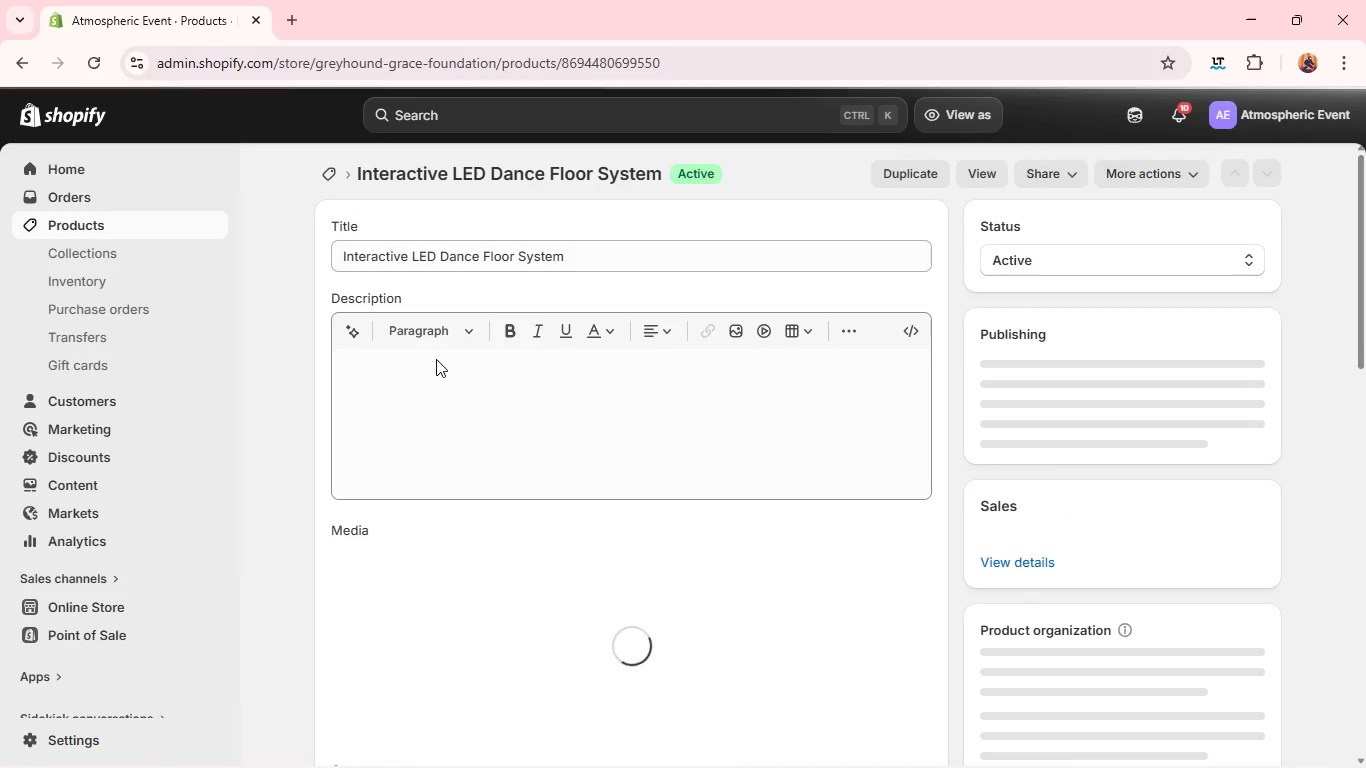 
left_click([459, 263])
 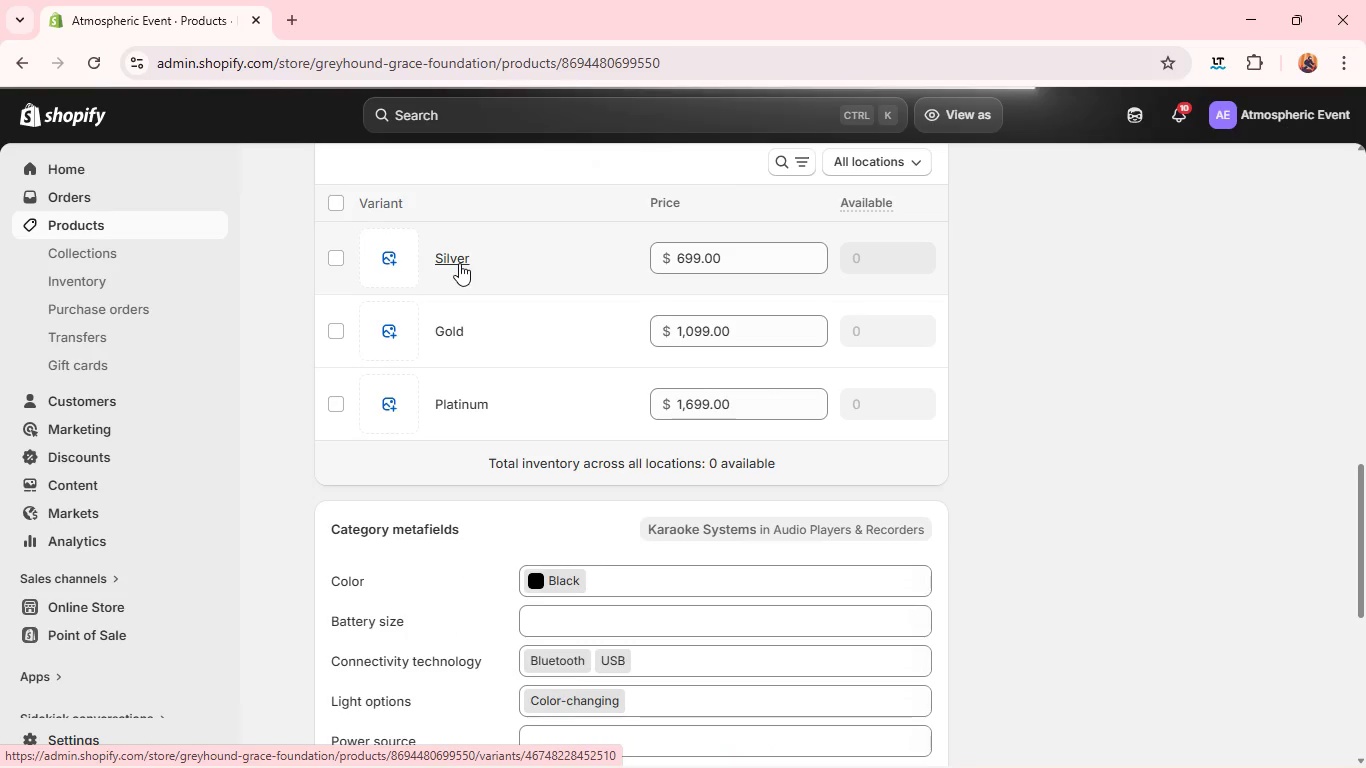 
wait(8.55)
 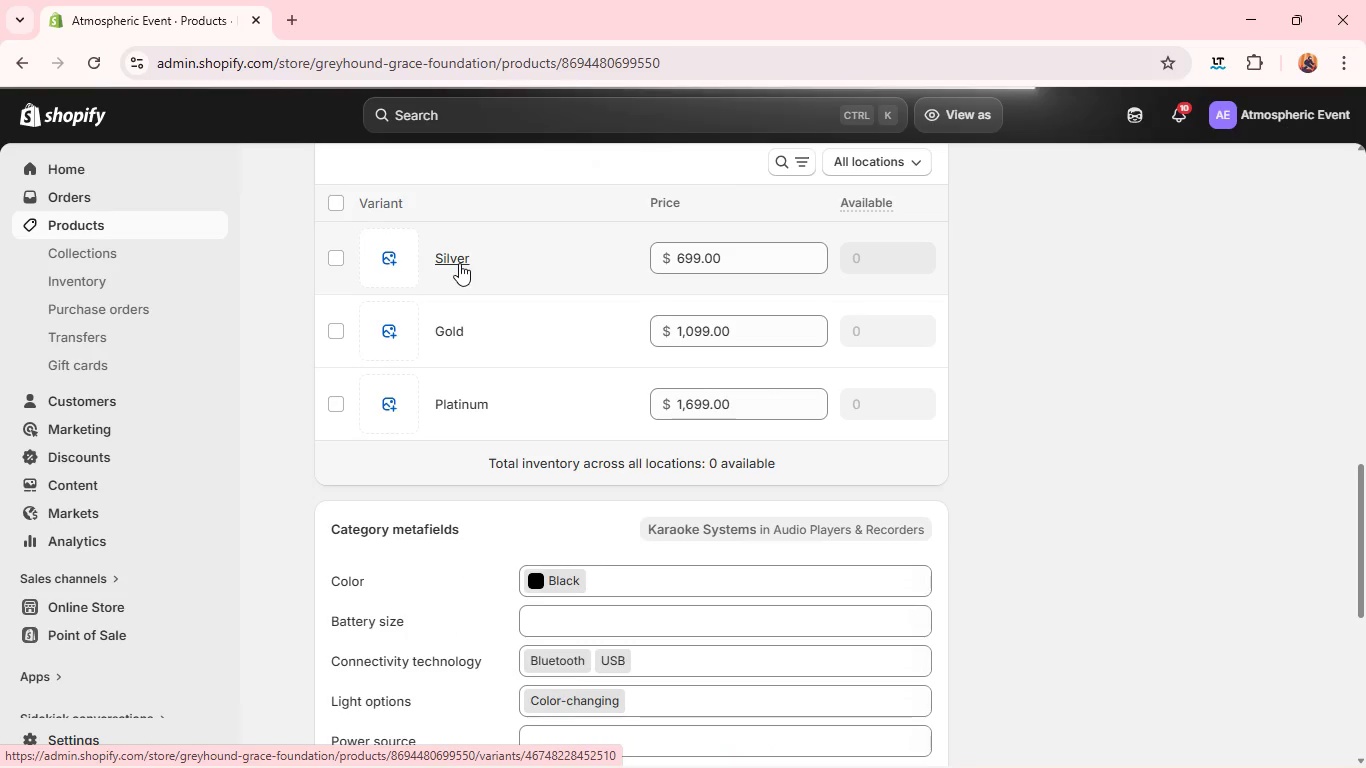 
left_click([459, 263])
 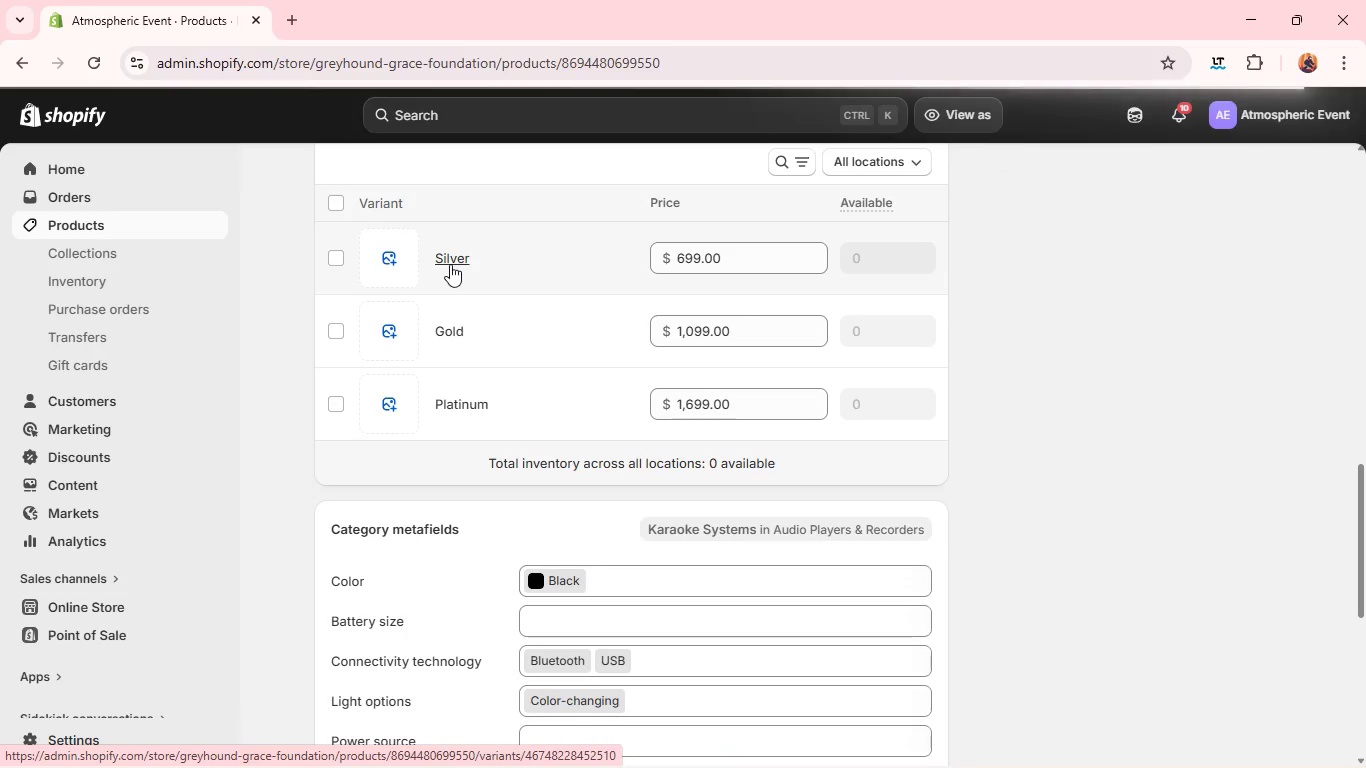 
left_click([449, 264])
 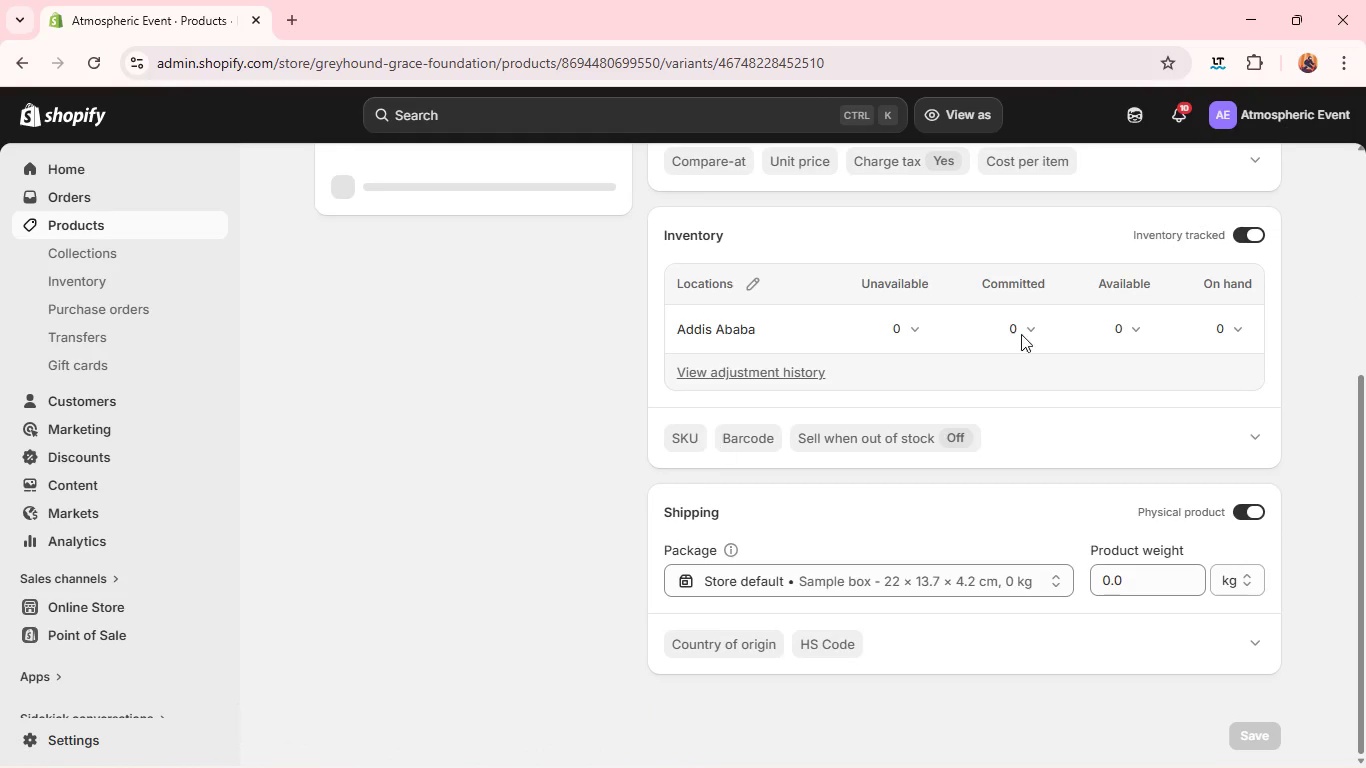 
wait(5.45)
 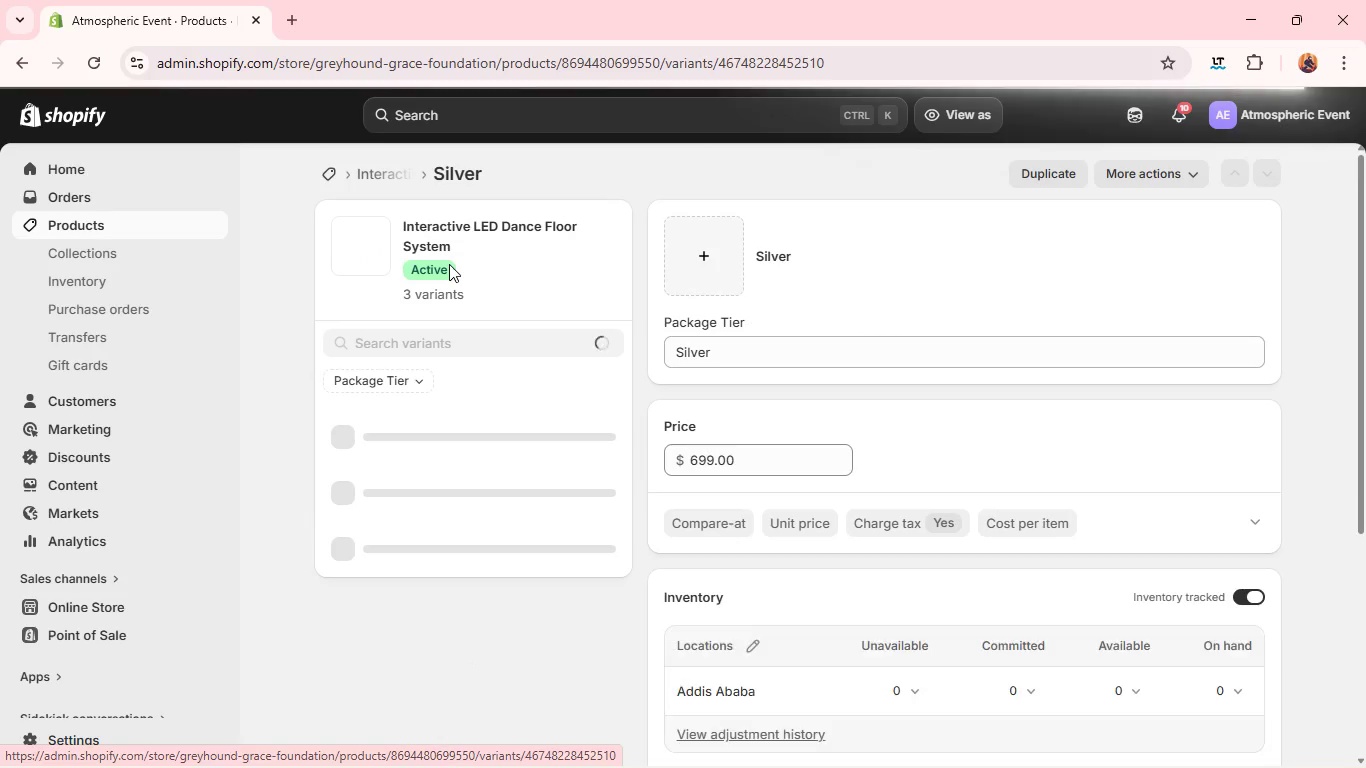 
left_click([1259, 230])
 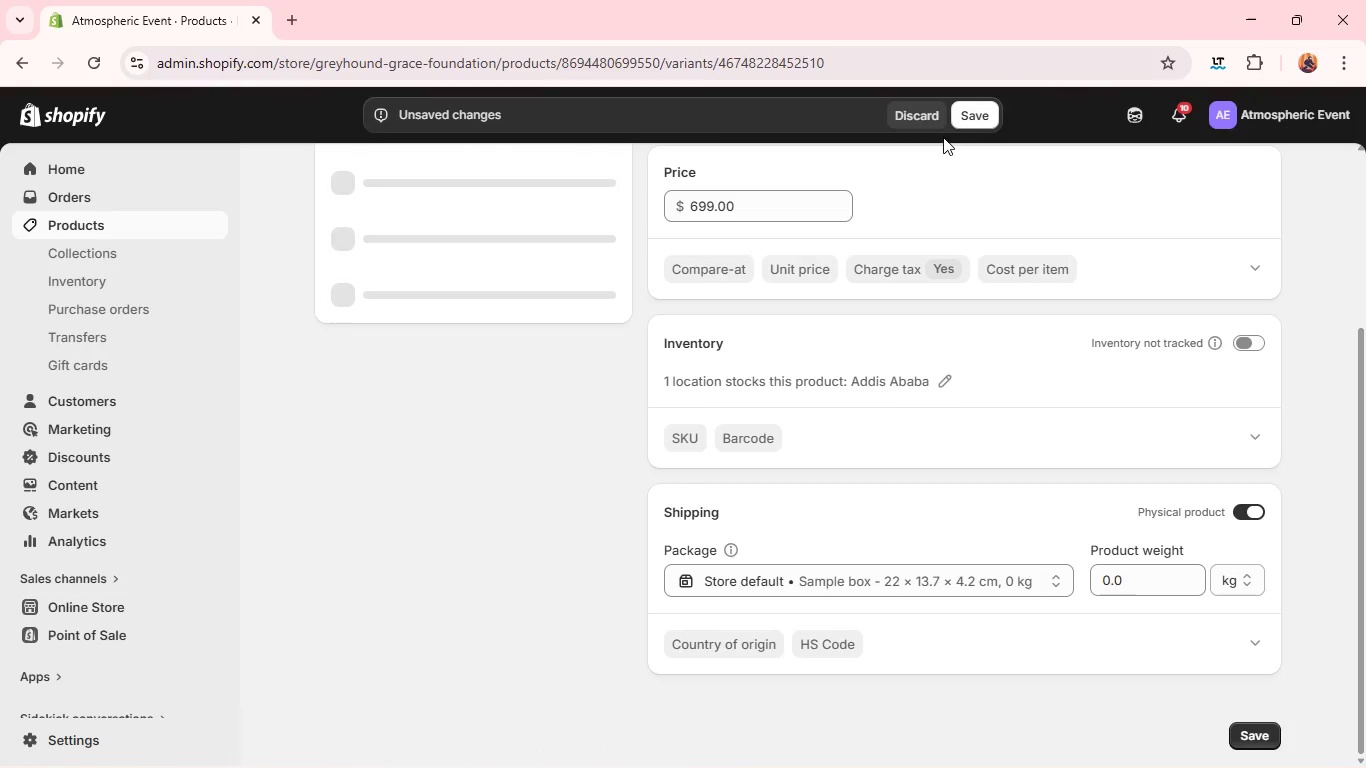 
left_click([968, 129])
 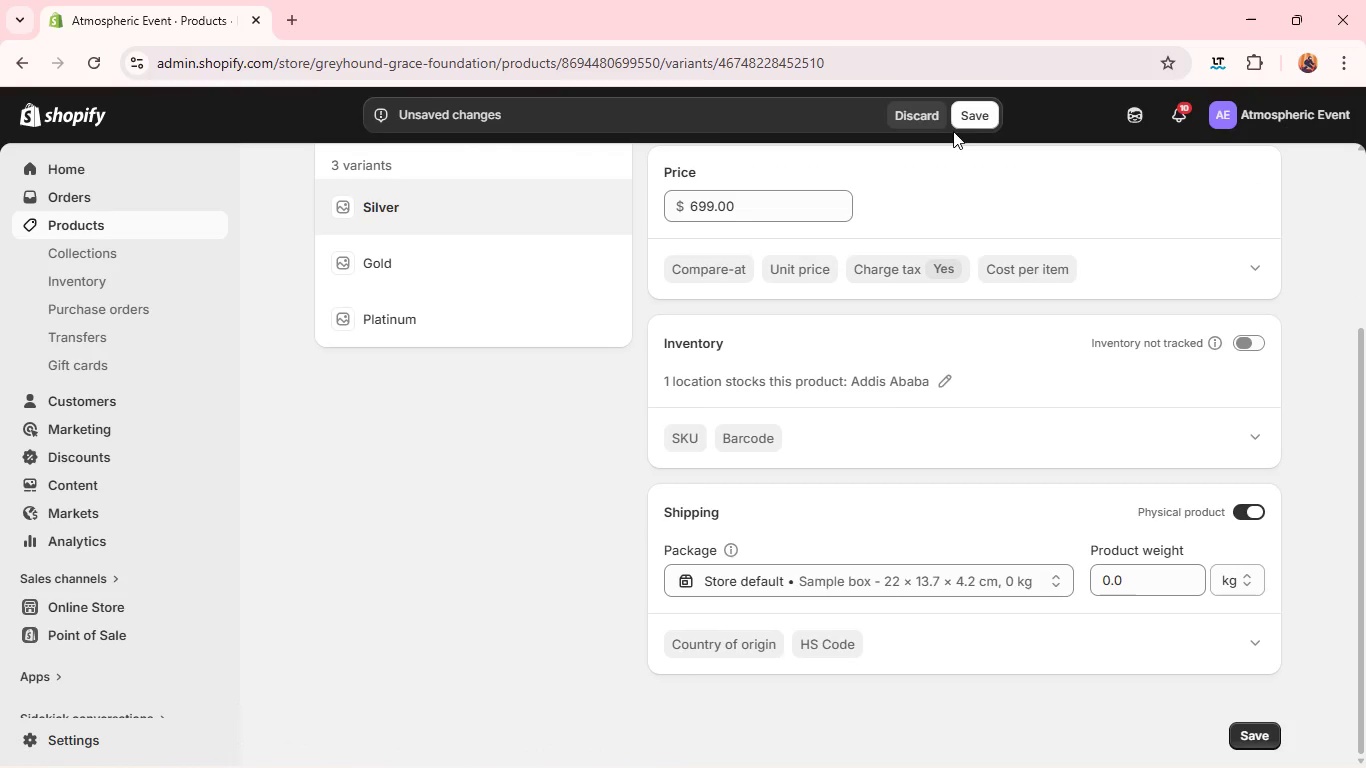 
left_click([976, 119])
 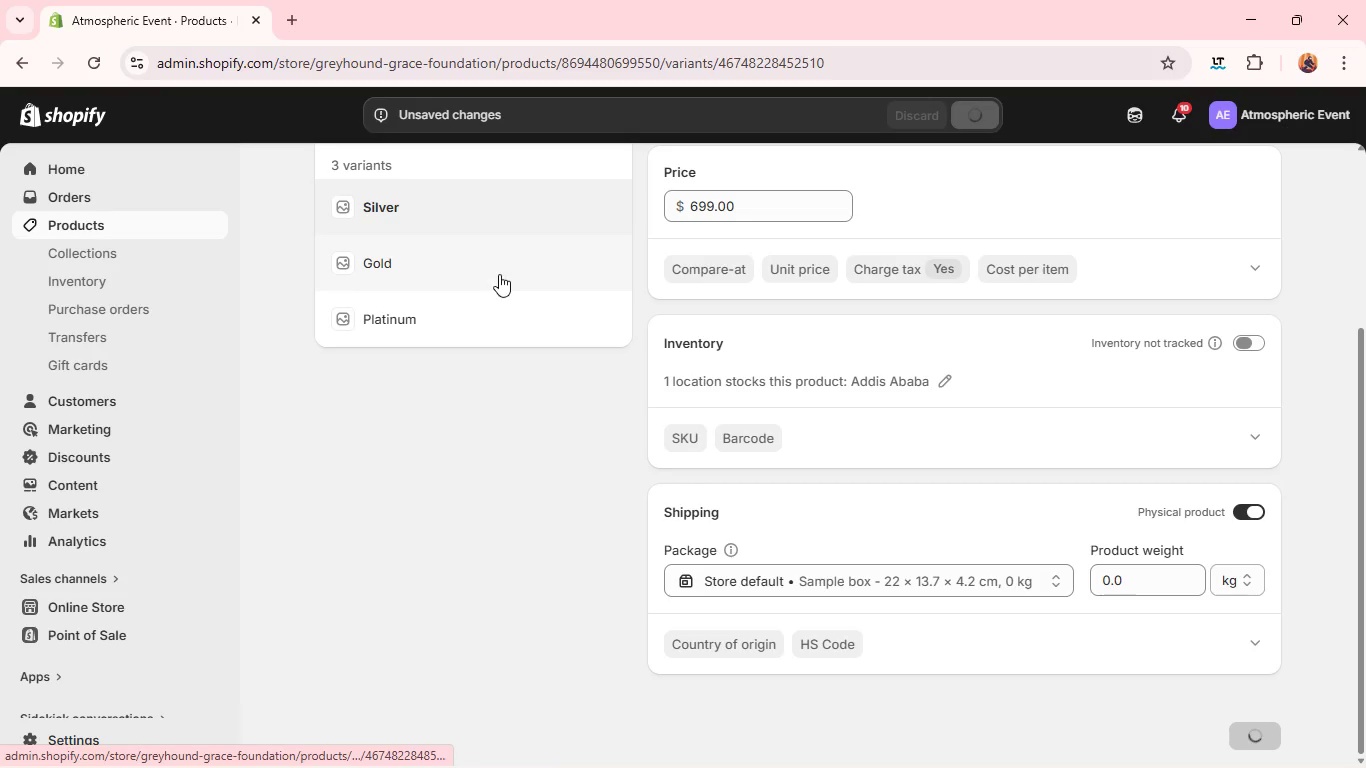 
wait(5.14)
 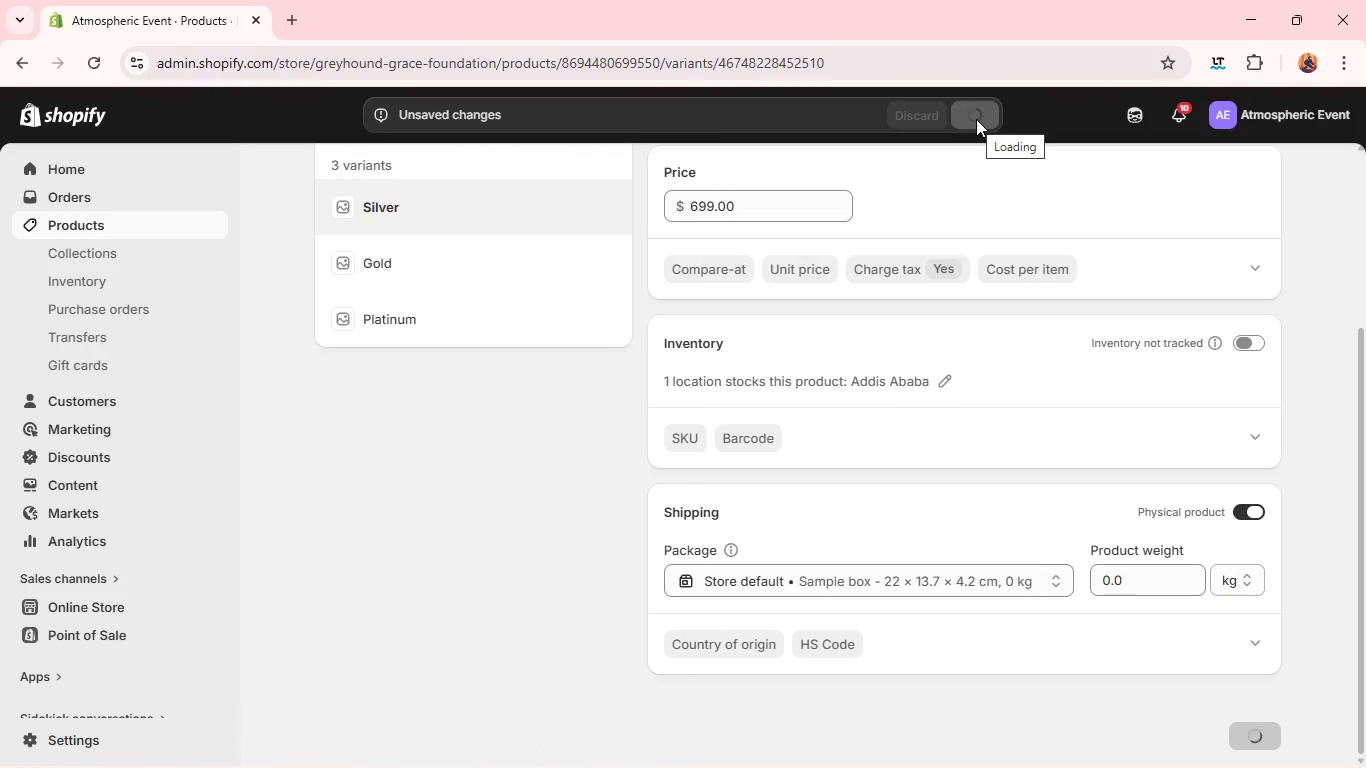 
left_click([392, 262])
 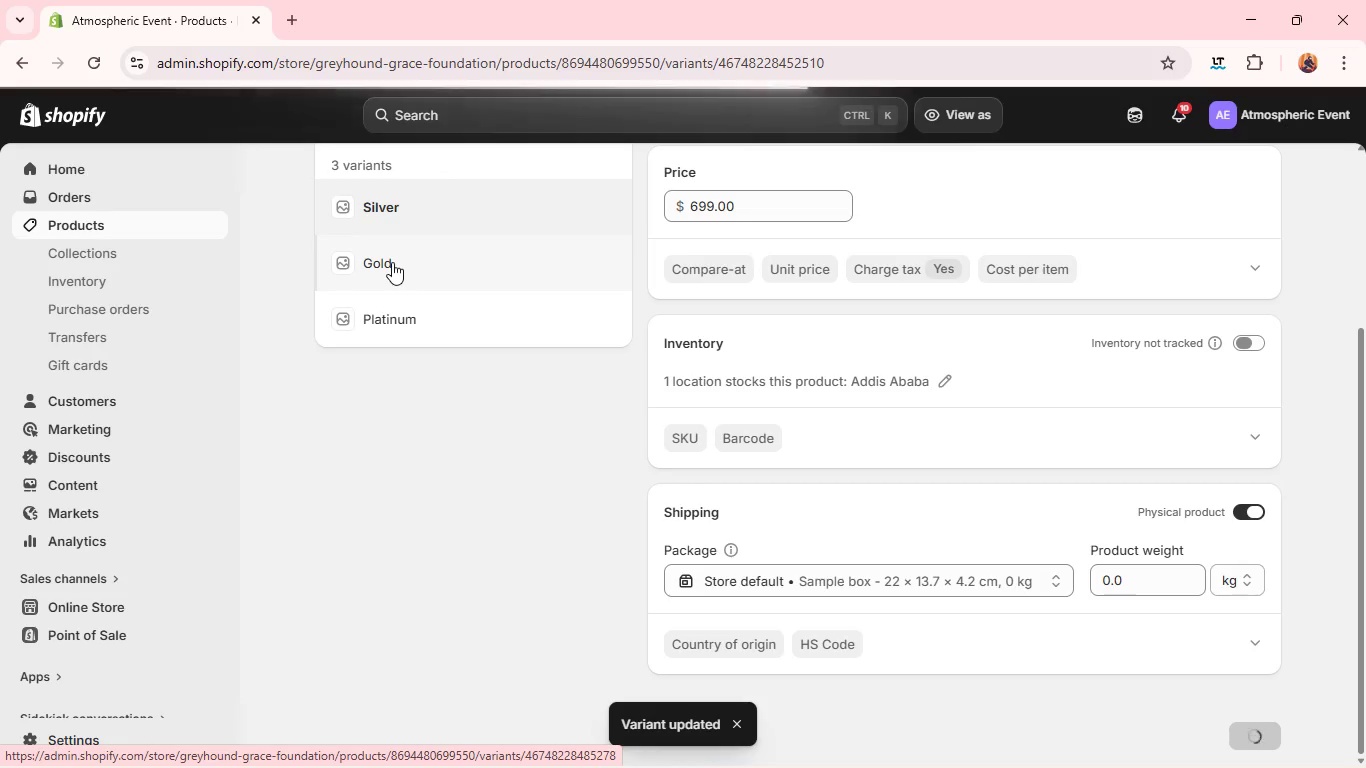 
key(Alt+AltLeft)
 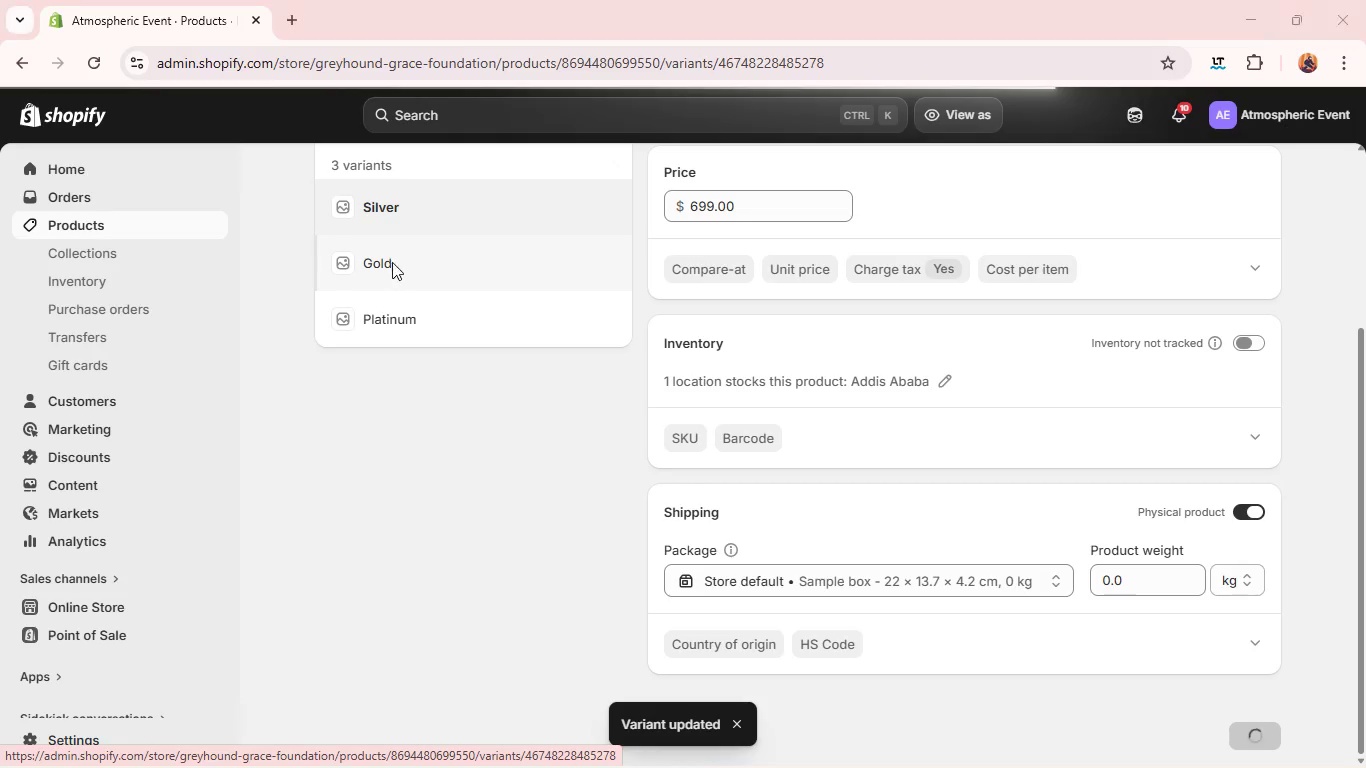 
key(Alt+Tab)